 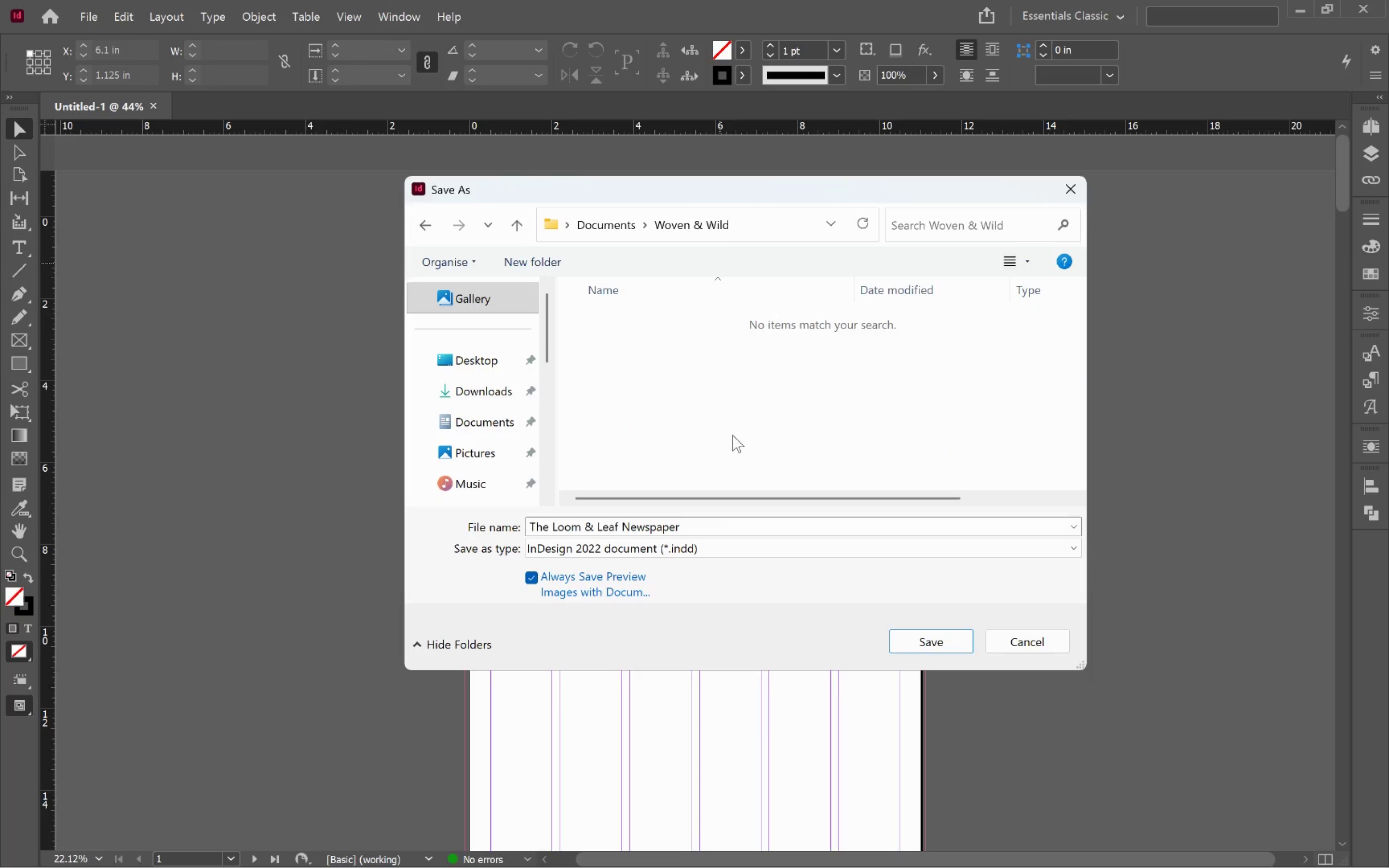 
left_click([925, 640])
 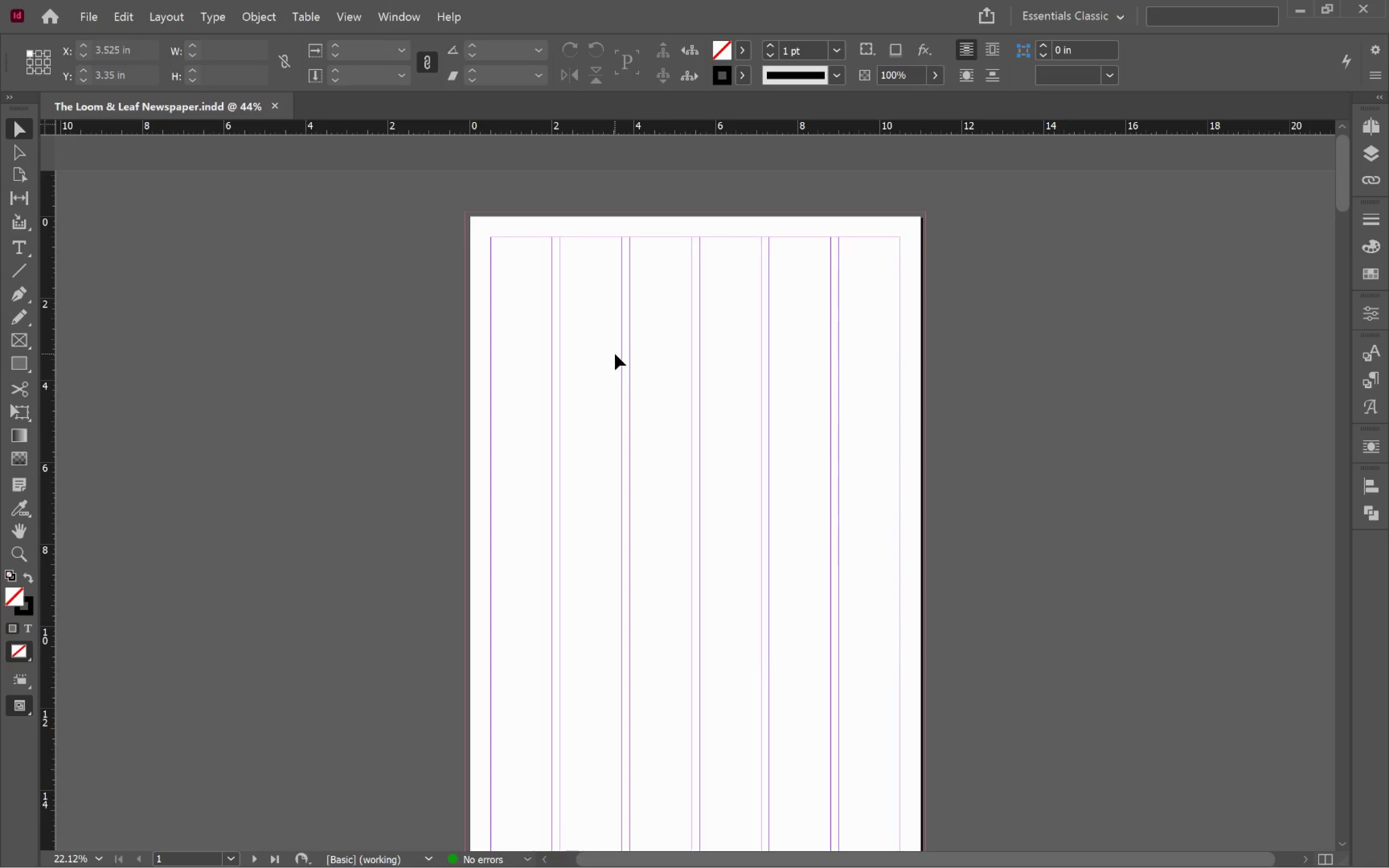 
key(Alt+Tab)
 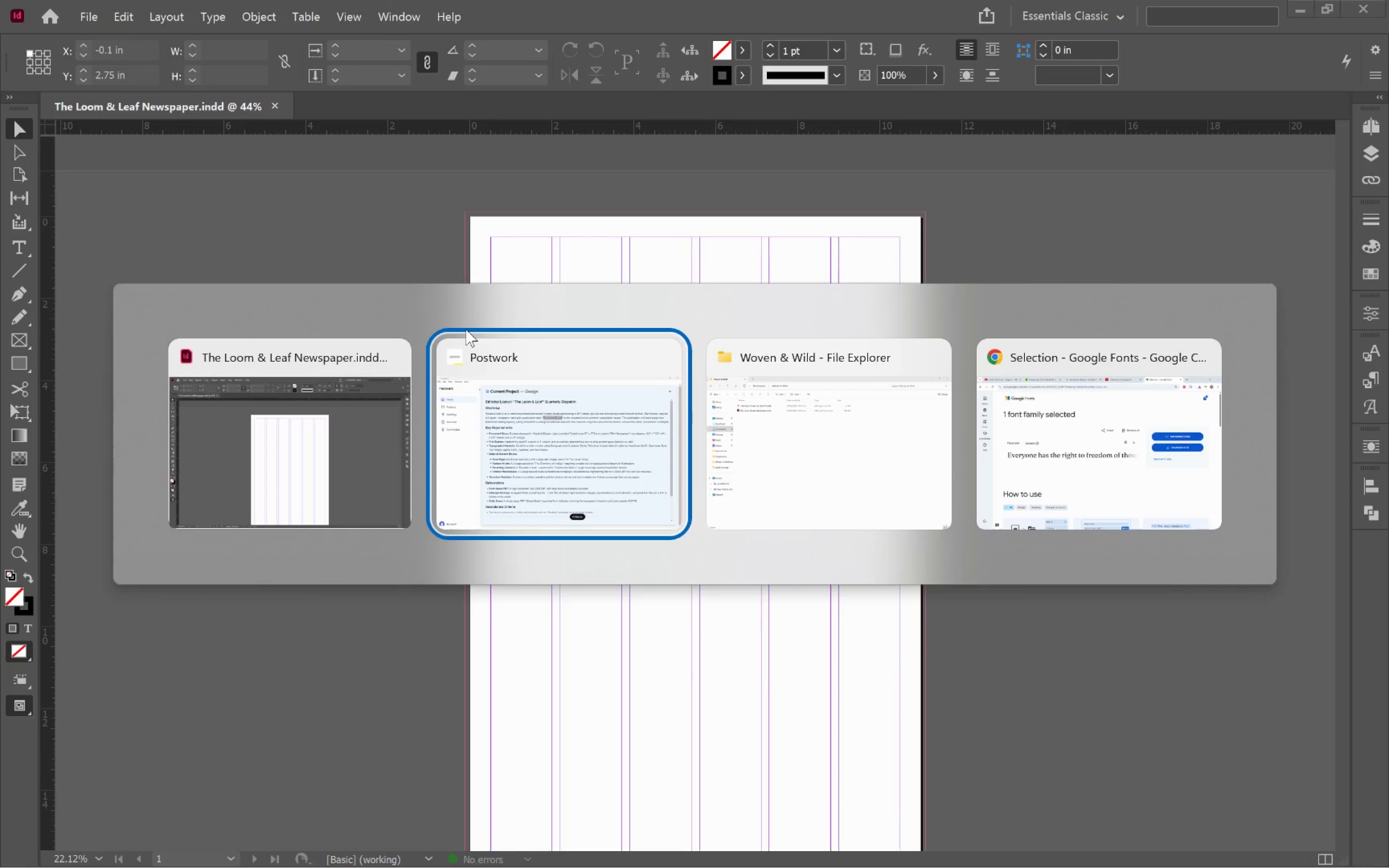 
key(Alt+Tab)
 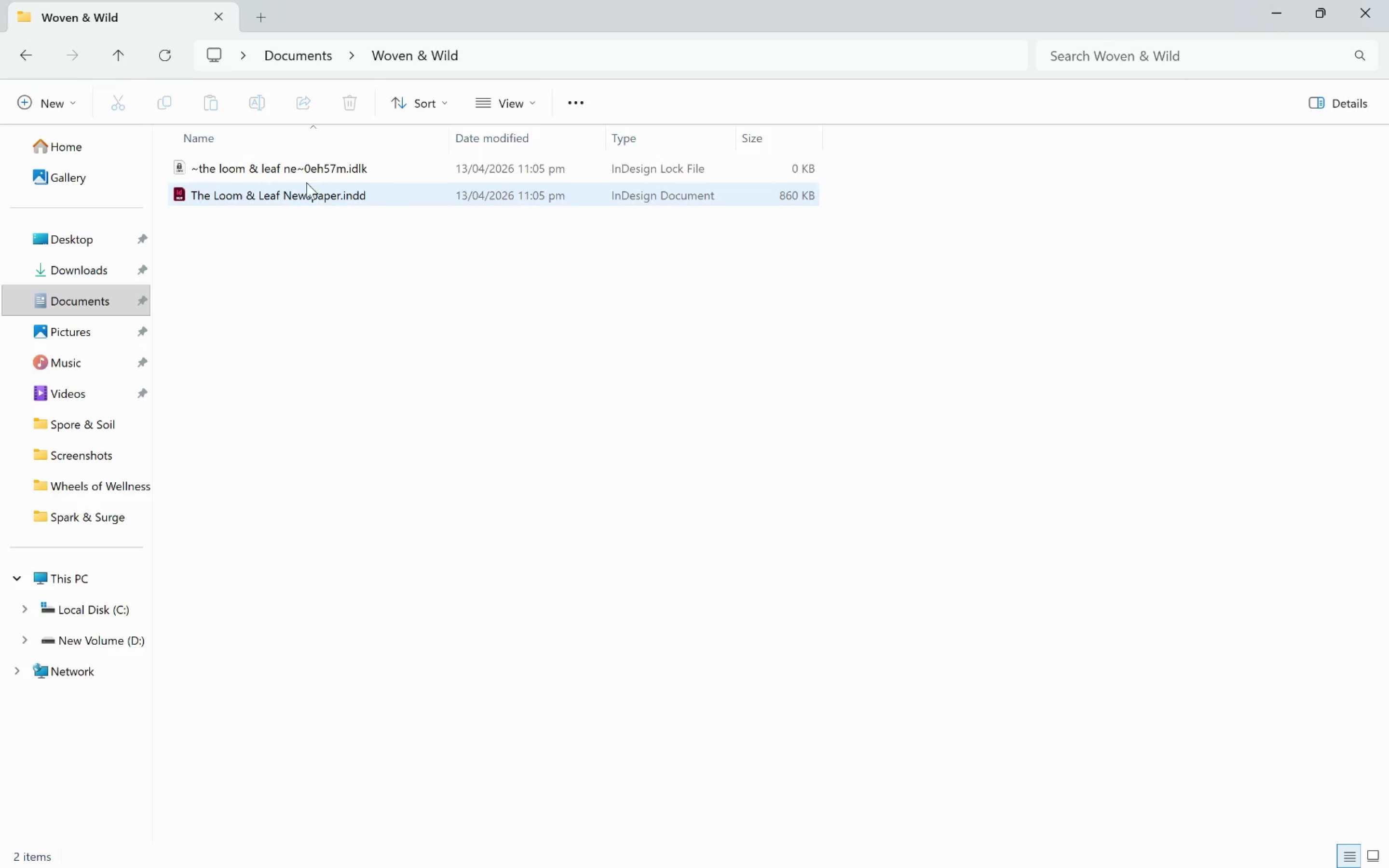 
left_click([384, 262])
 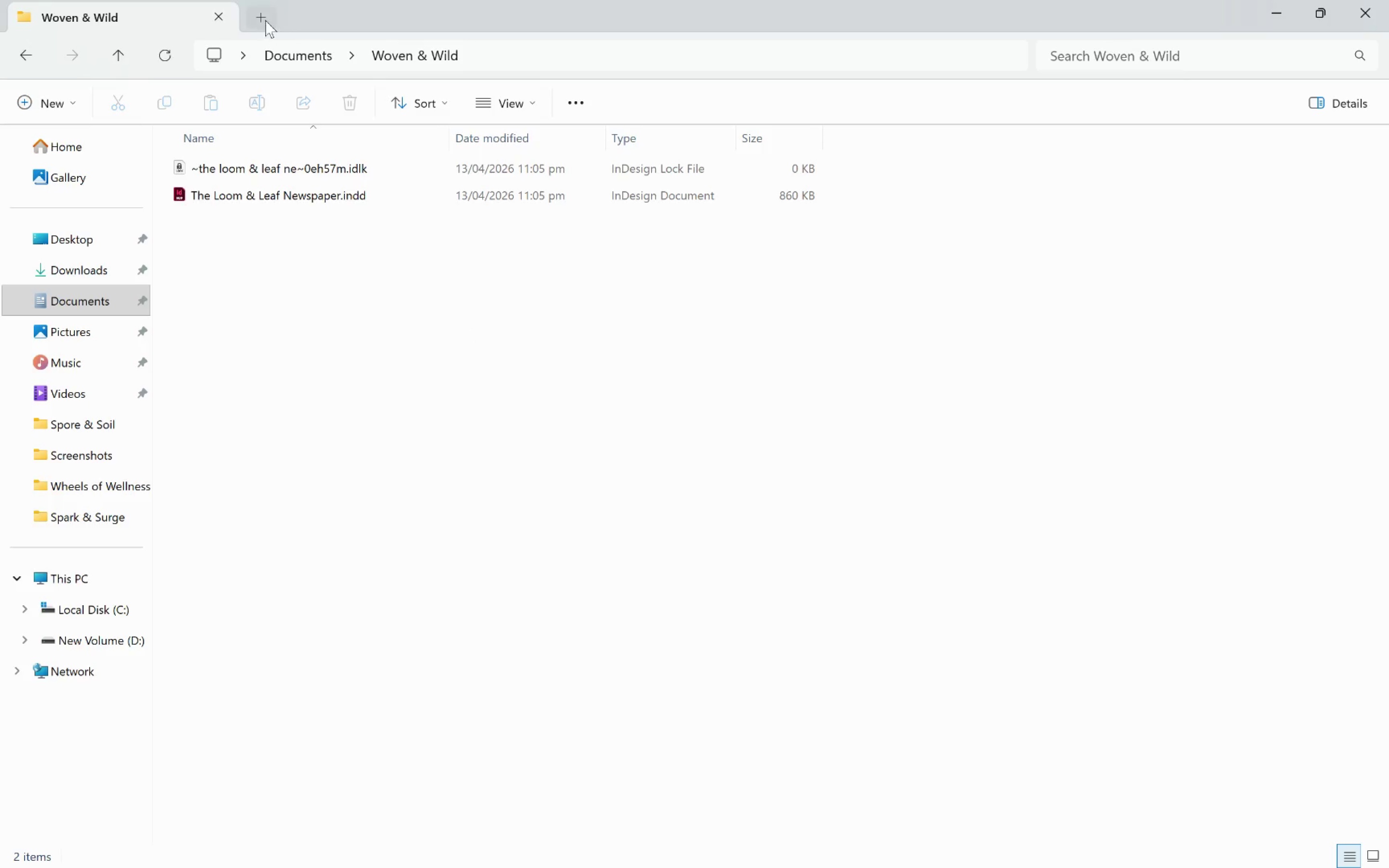 
left_click([265, 20])
 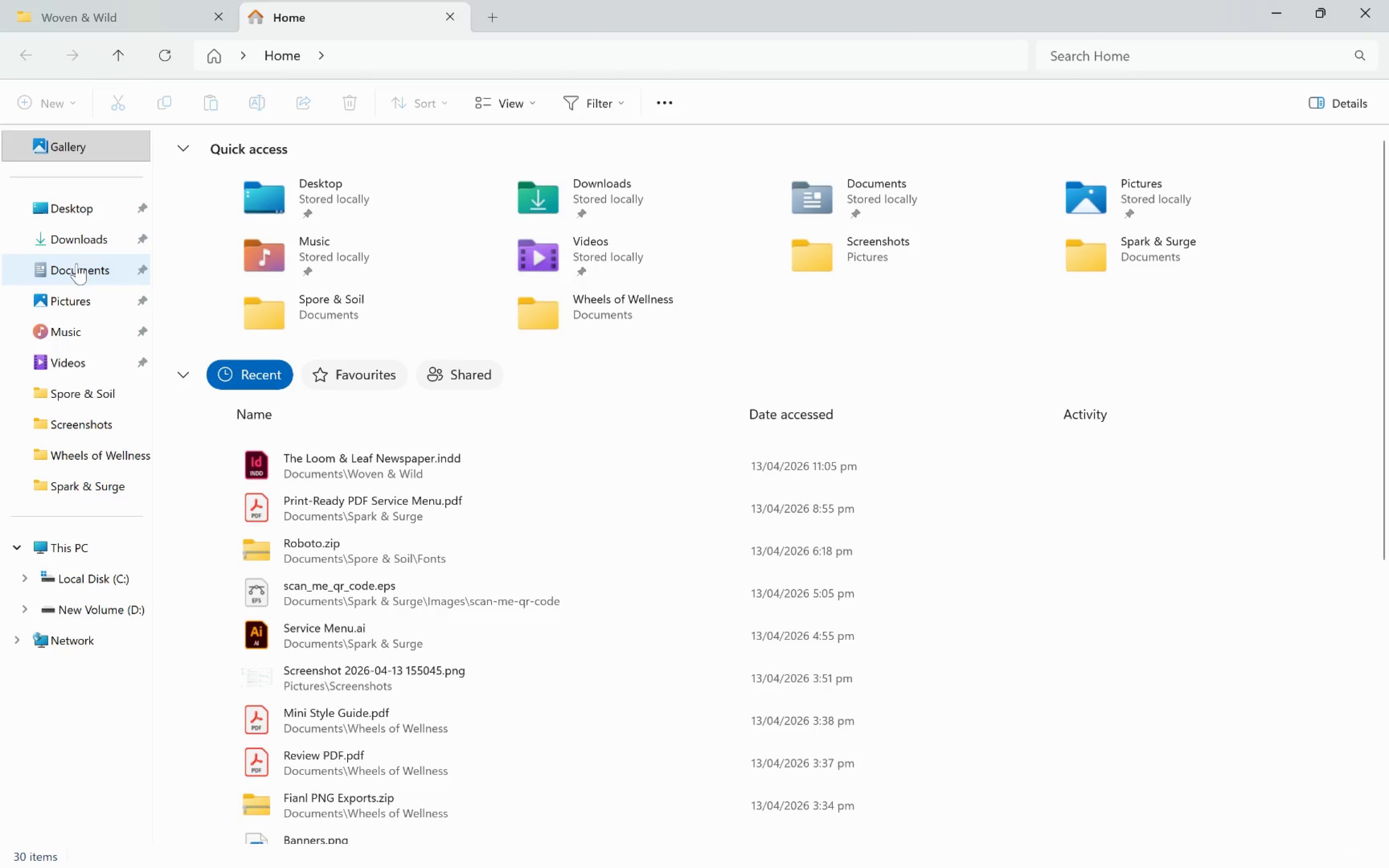 
left_click([97, 237])
 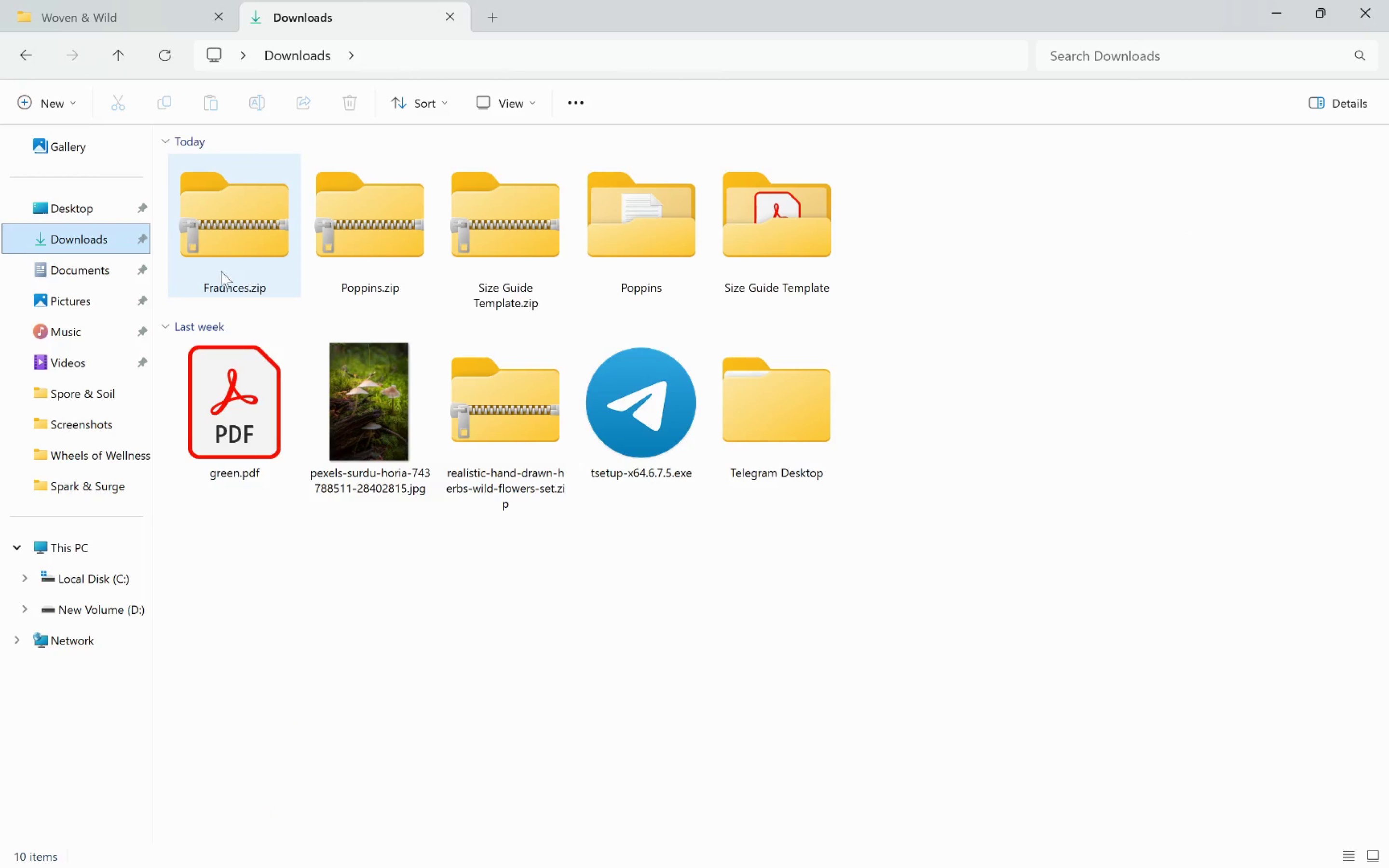 
left_click([240, 244])
 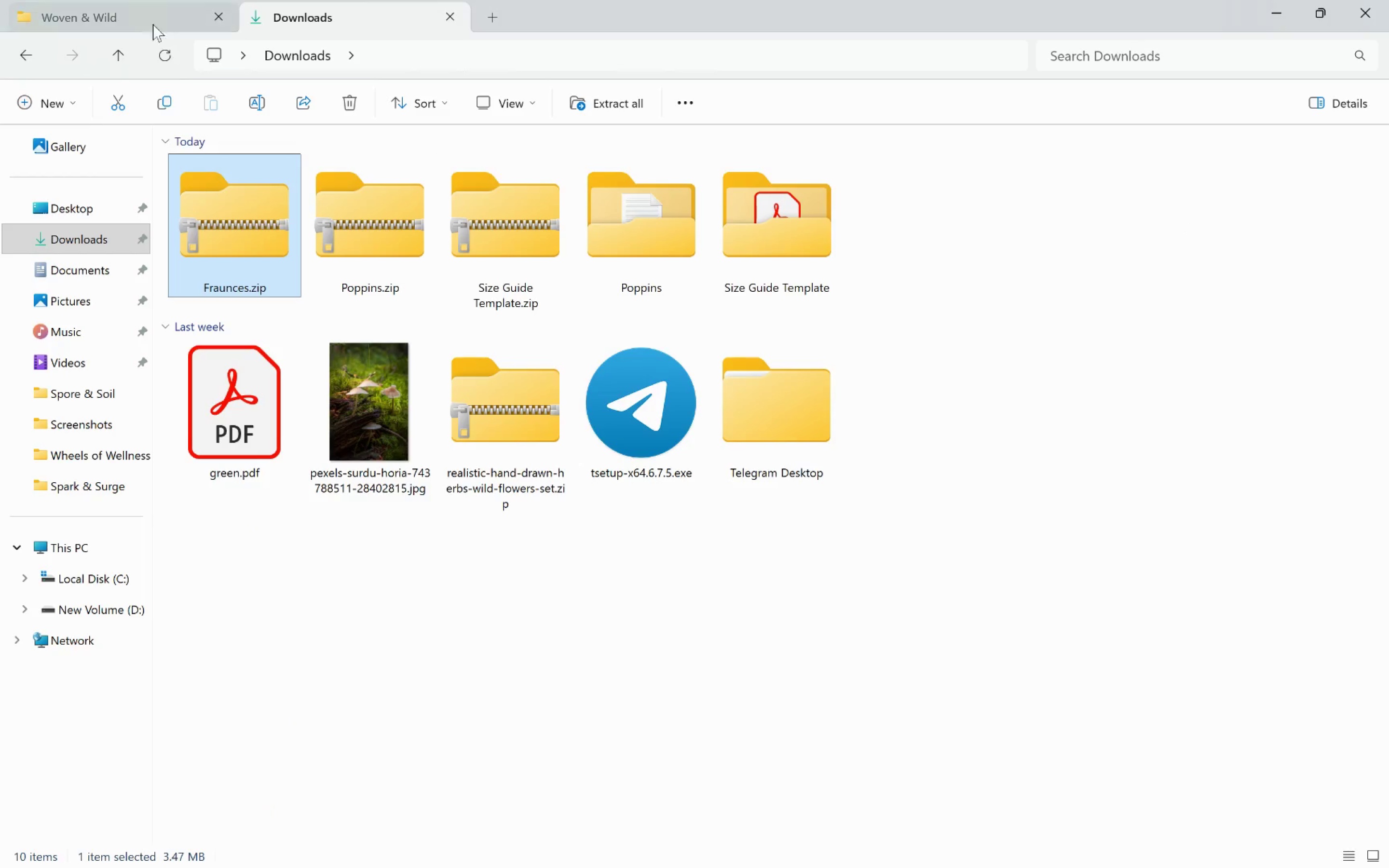 
left_click_drag(start_coordinate=[234, 231], to_coordinate=[151, 20])
 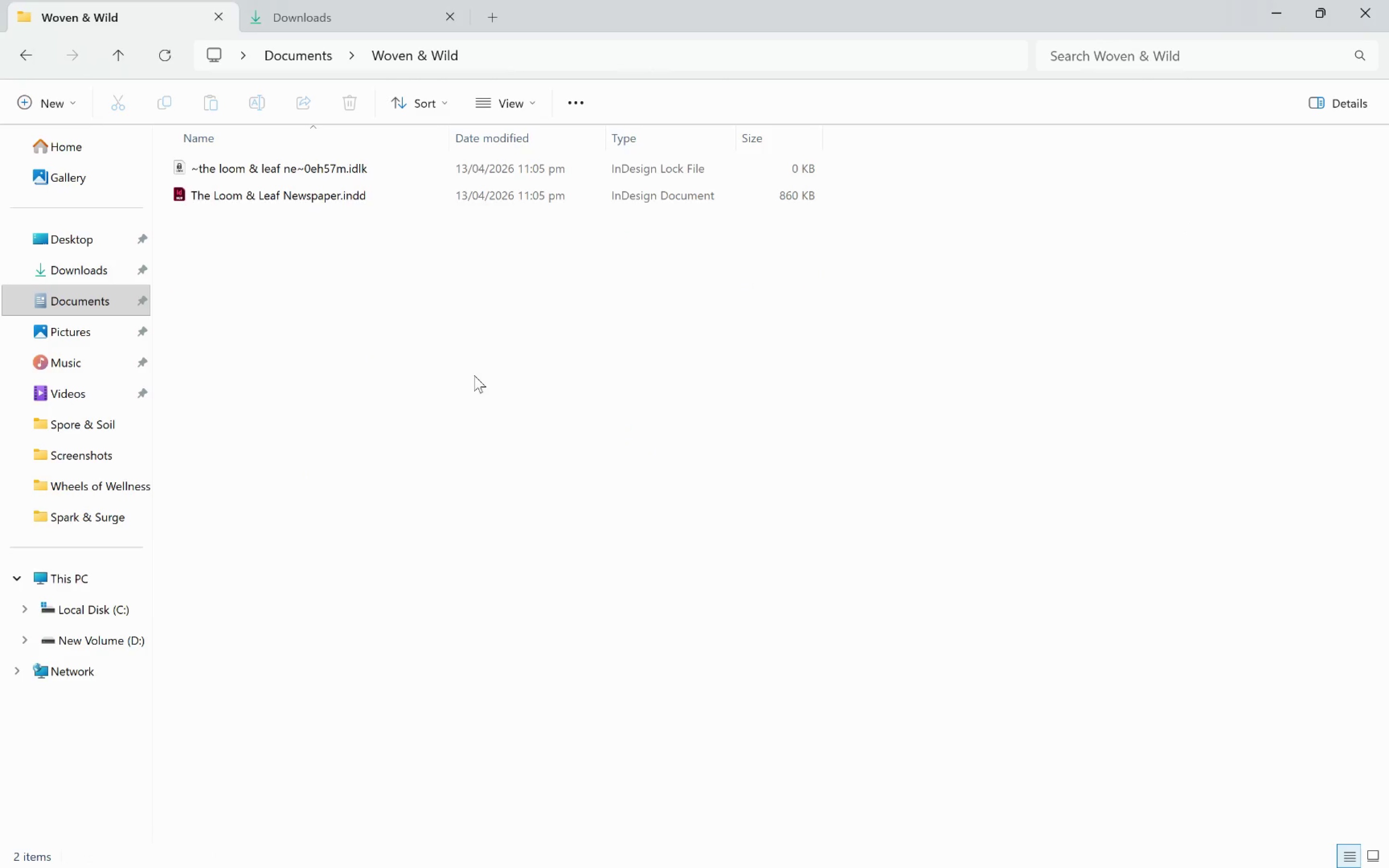 
left_click([481, 380])
 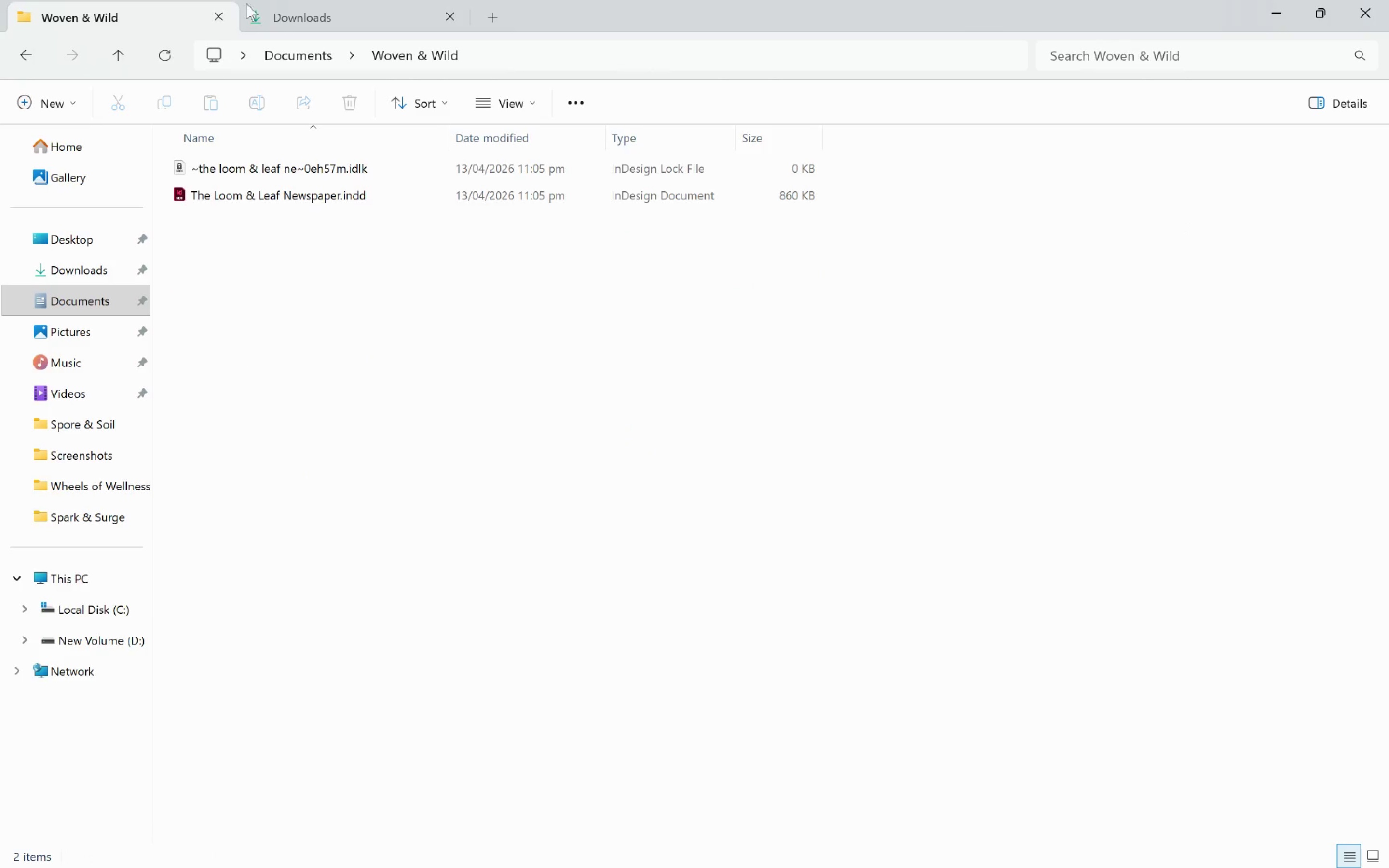 
left_click([346, 7])
 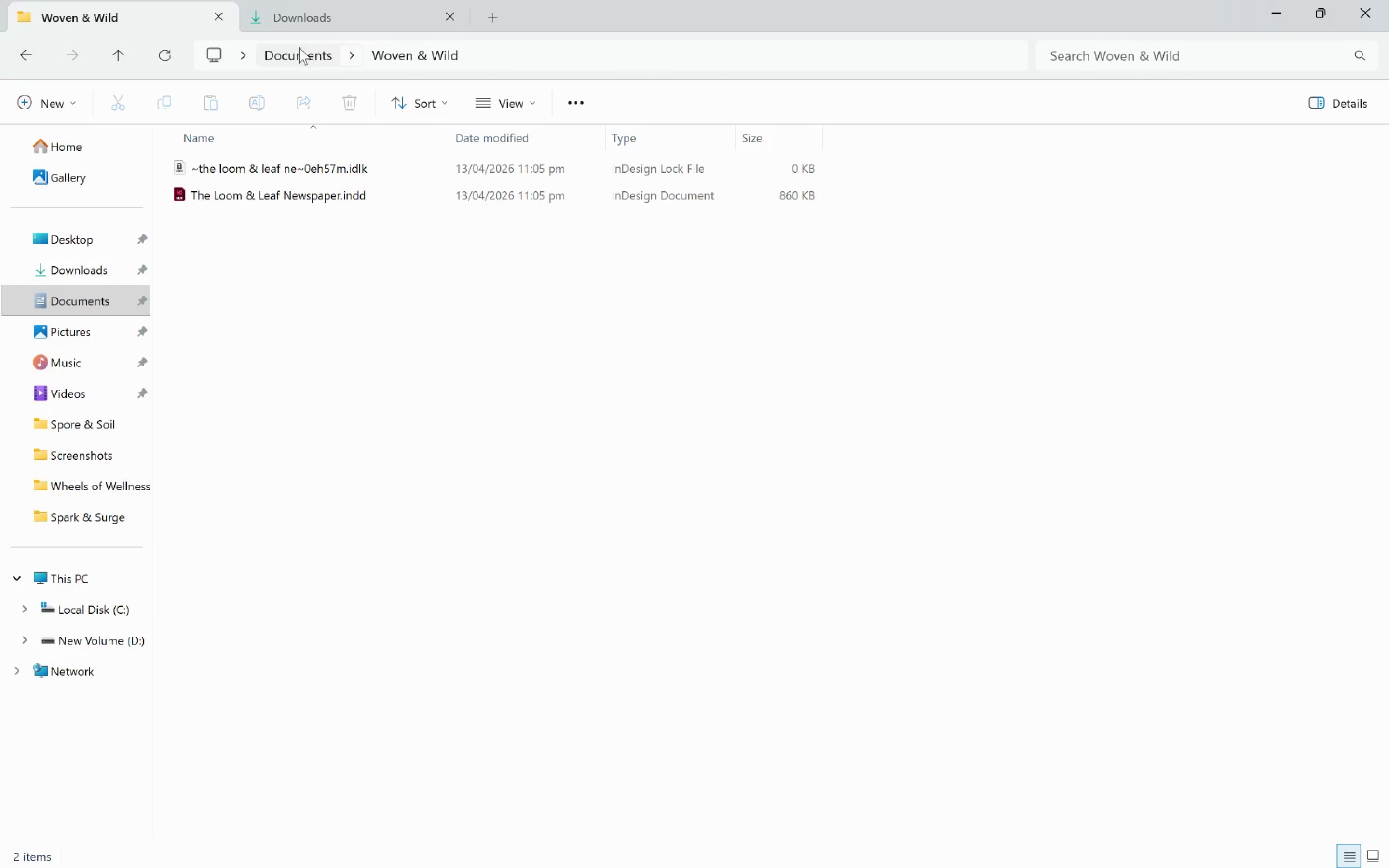 
left_click([317, 20])
 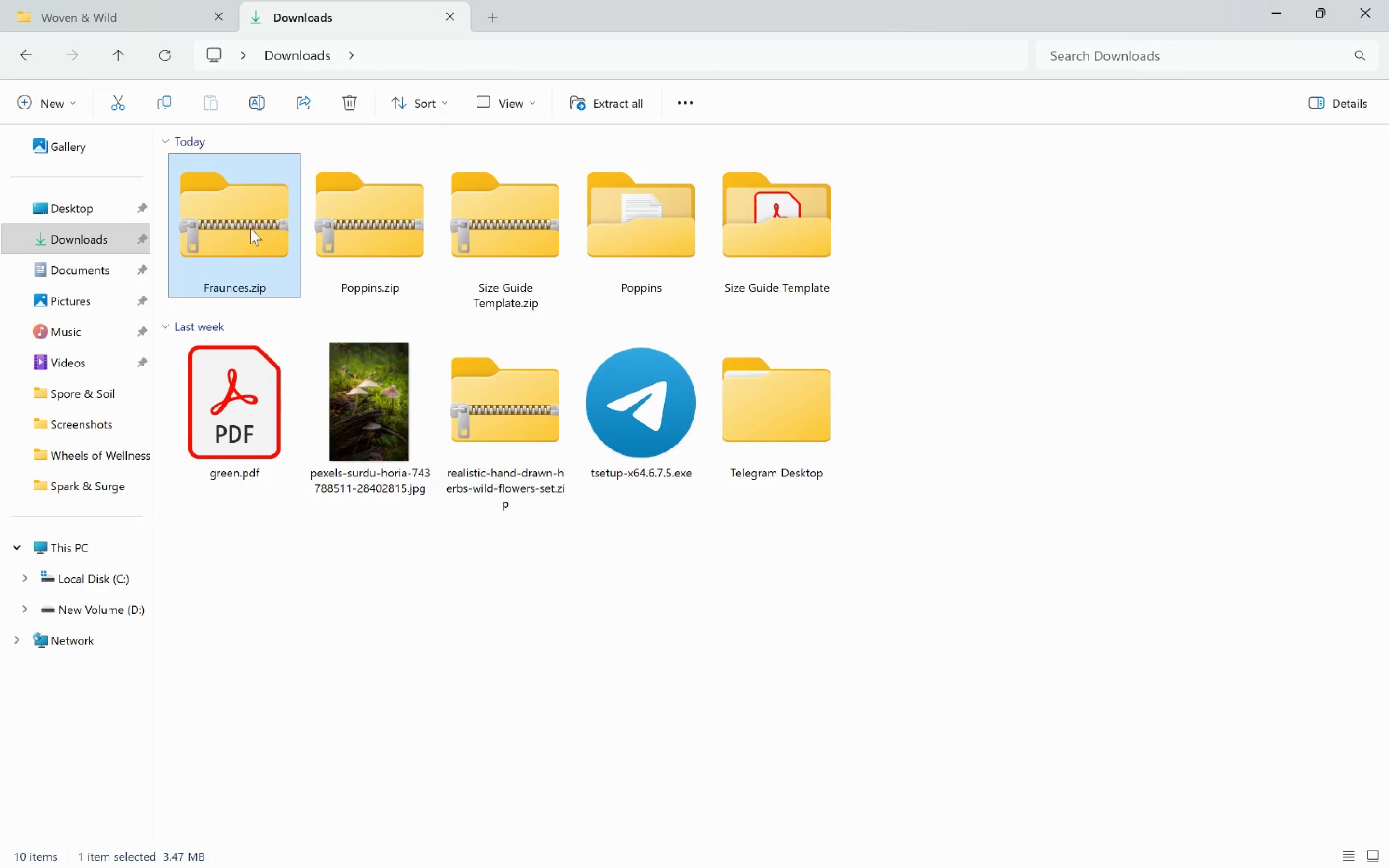 
left_click_drag(start_coordinate=[248, 233], to_coordinate=[402, 366])
 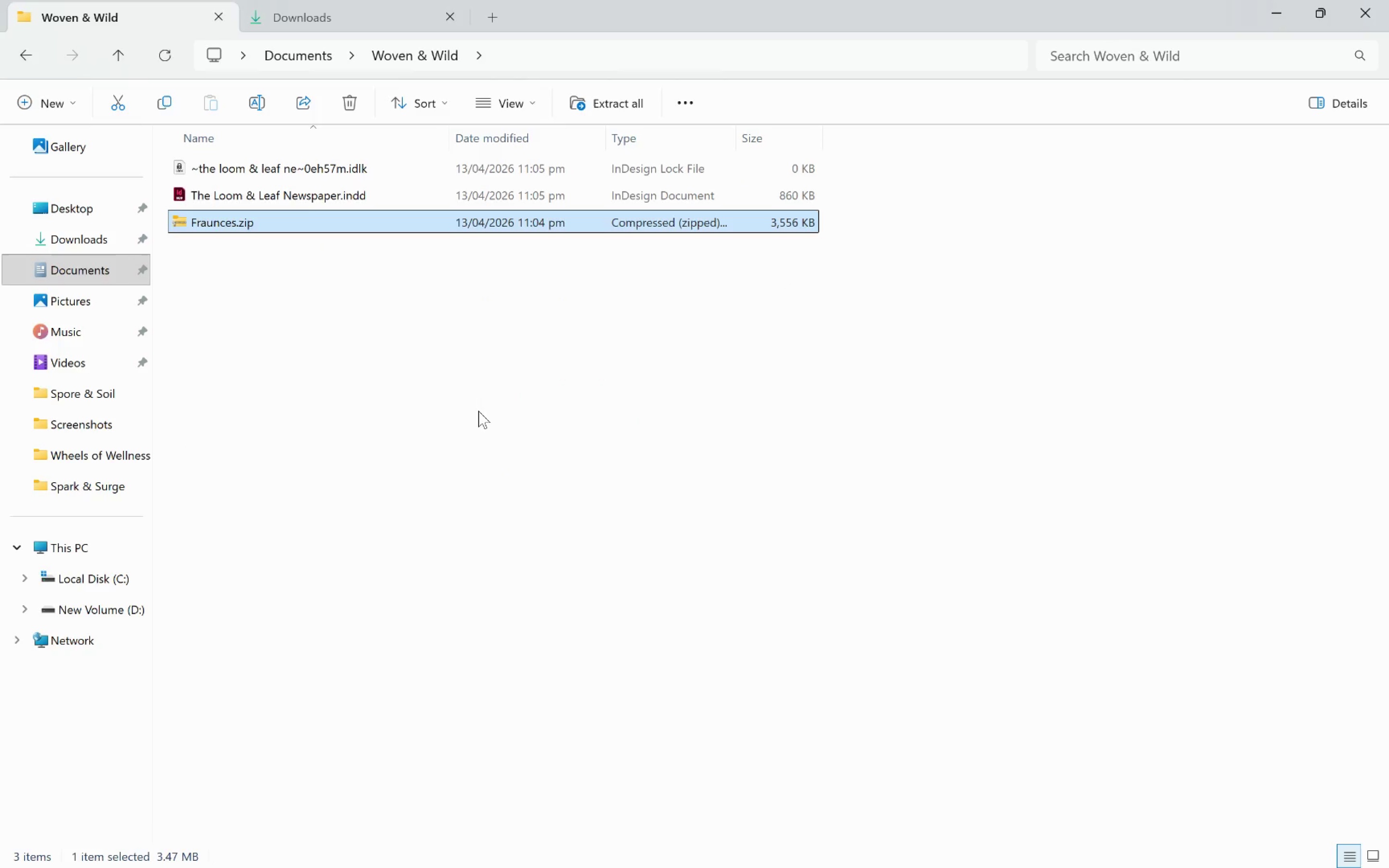 
key(Control+Shift+N)
 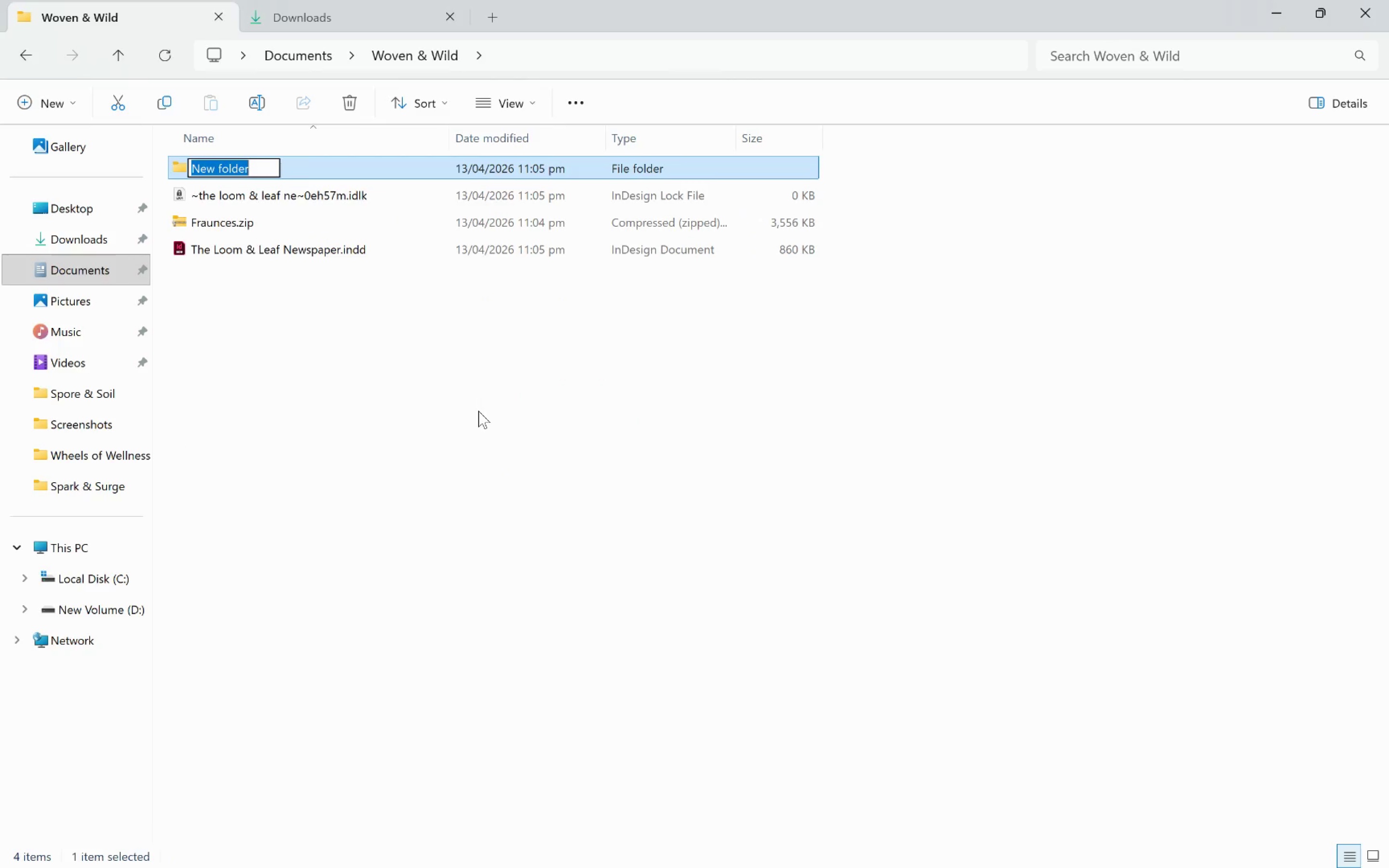 
type(Fonts)
 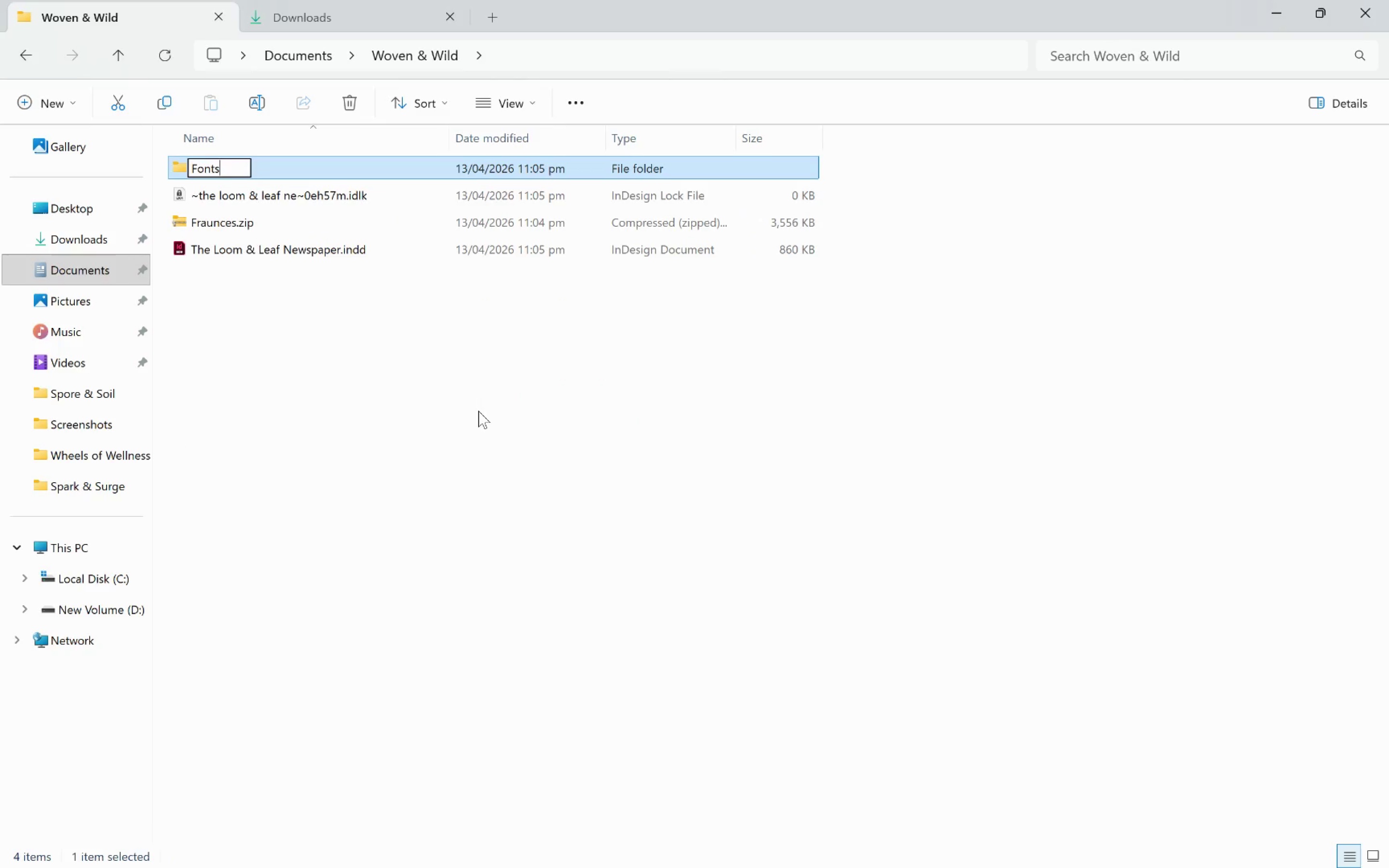 
key(Enter)
 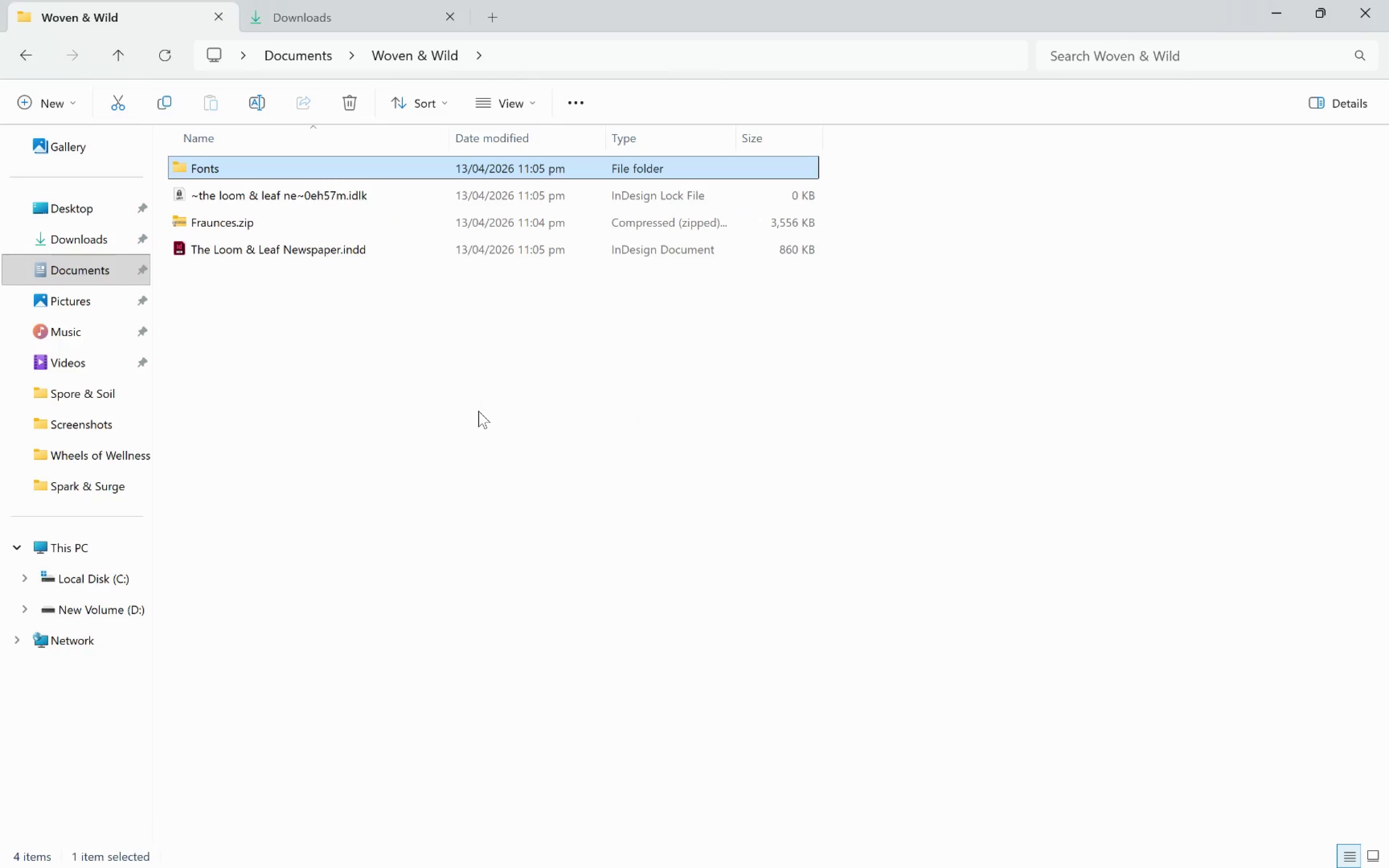 
key(Control+Shift+N)
 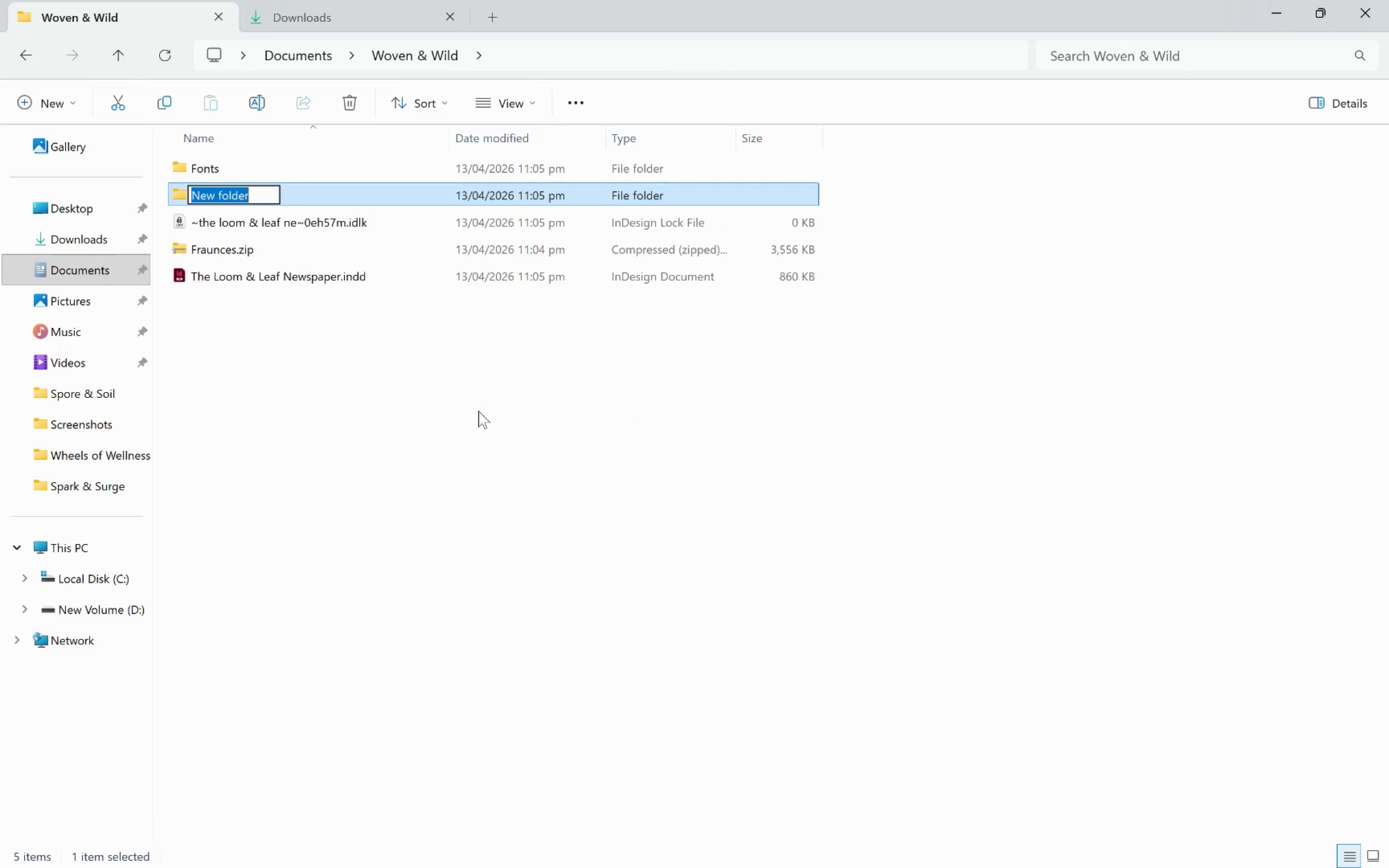 
key(Control+Shift+ShiftLeft)
 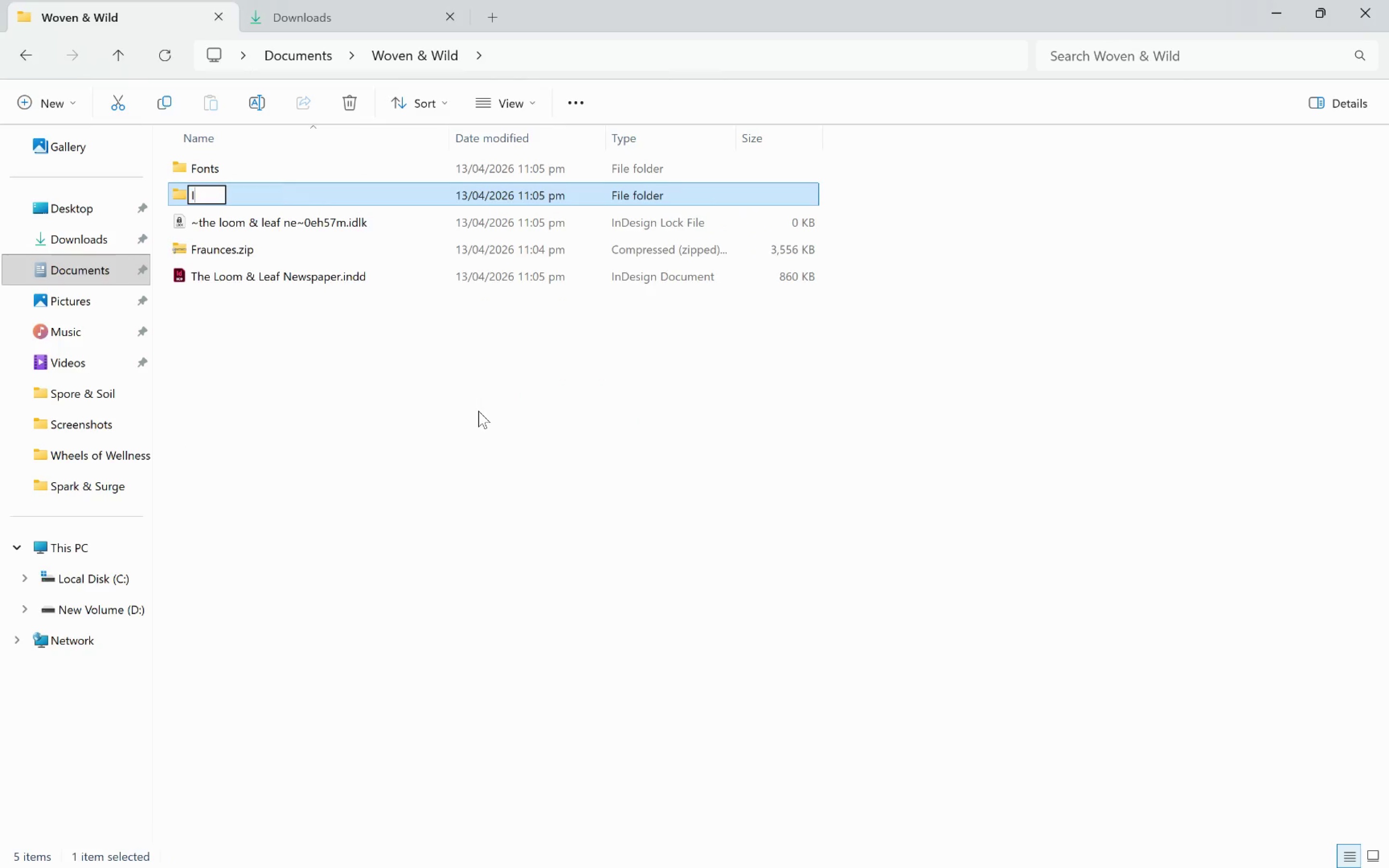 
key(Control+Shift+I)
 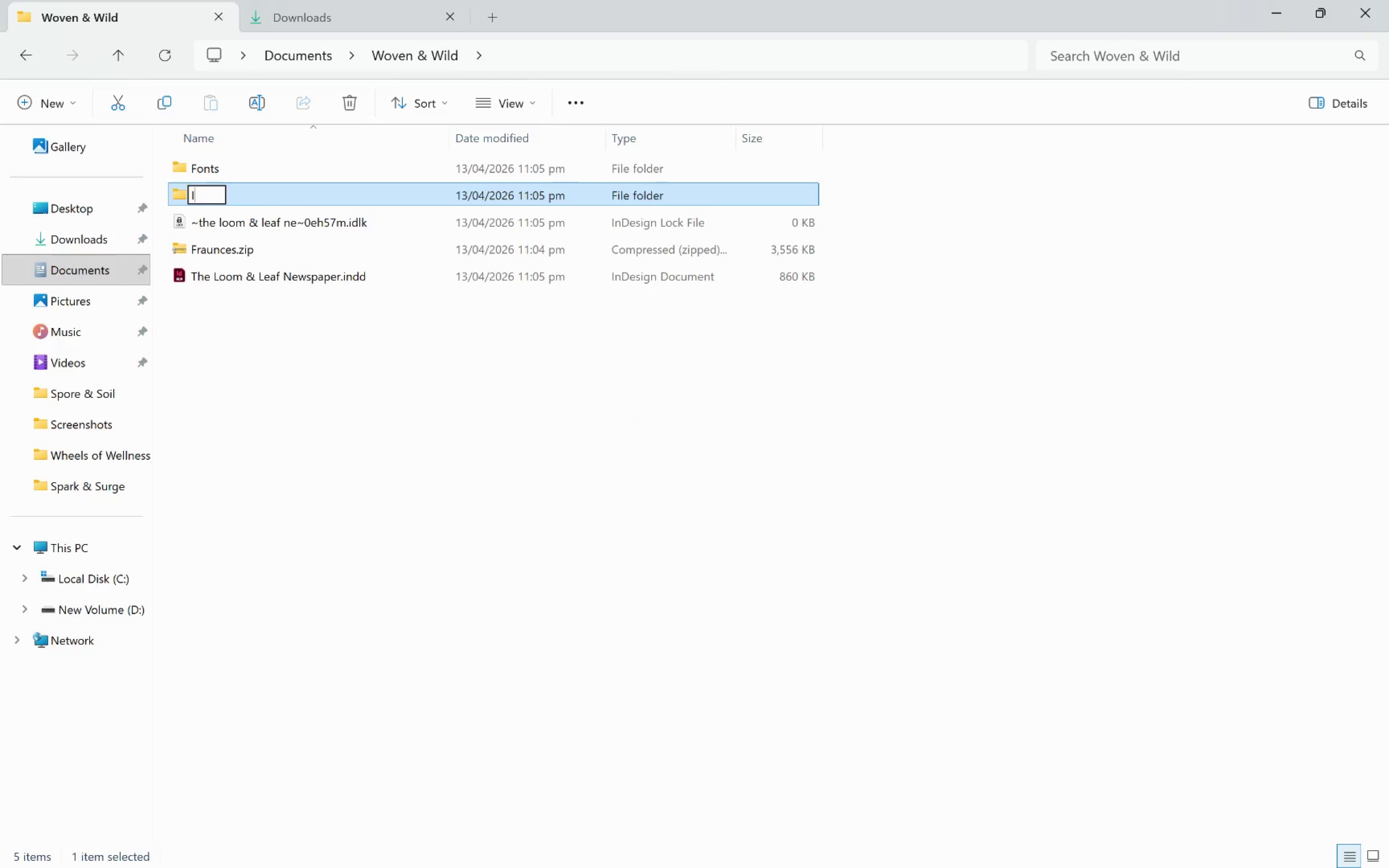 
key(Control+M)
 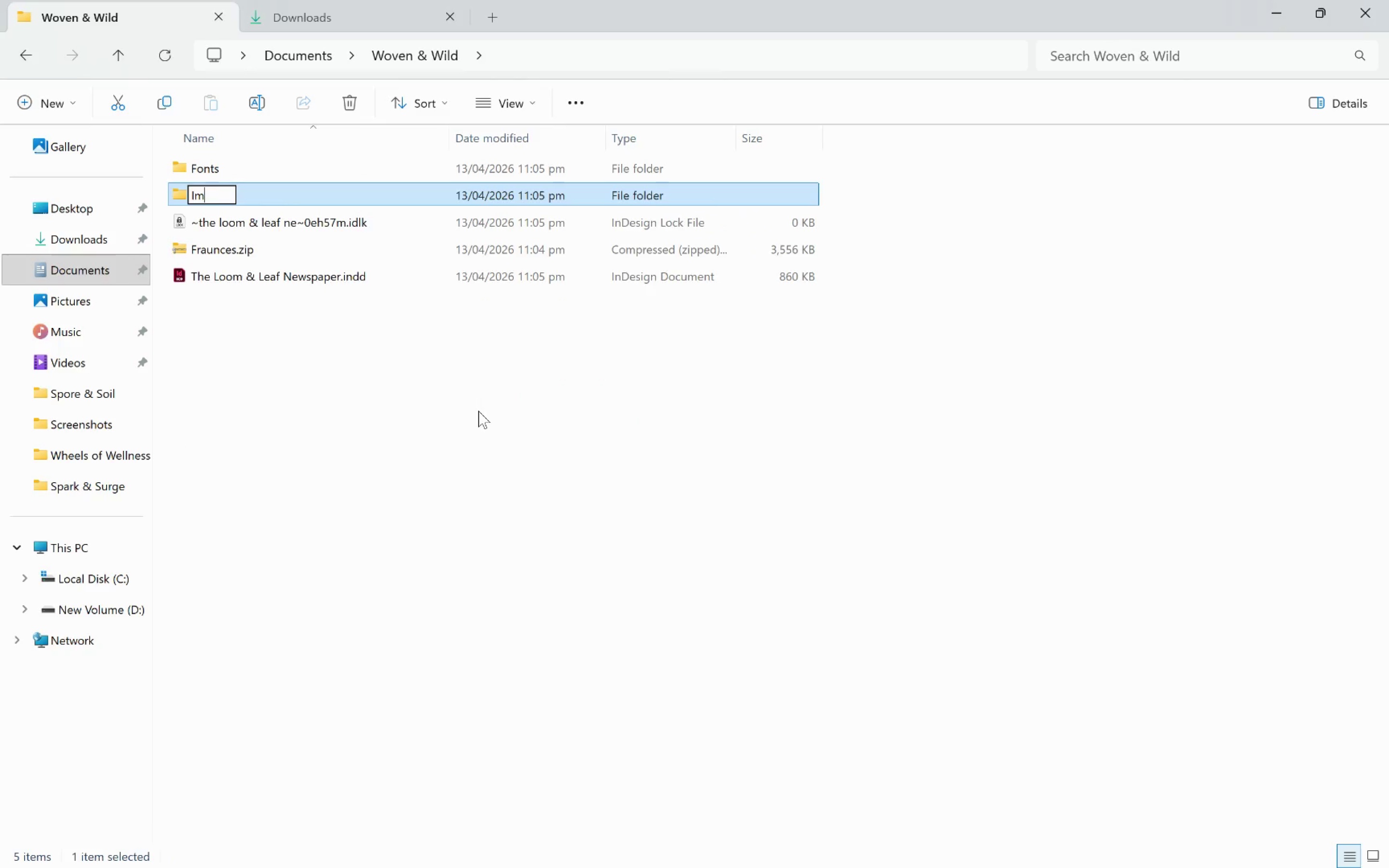 
key(Control+A)
 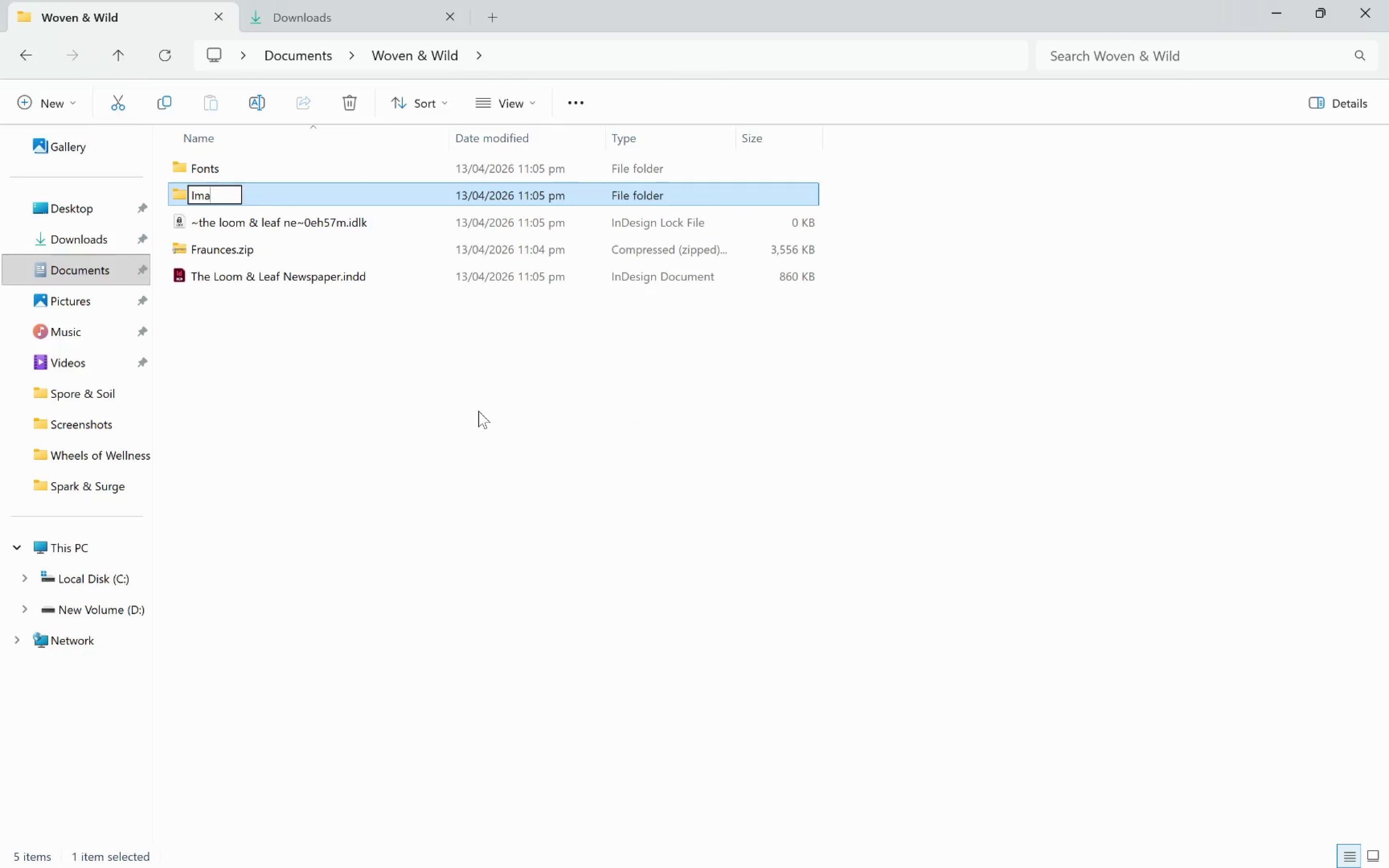 
key(Control+G)
 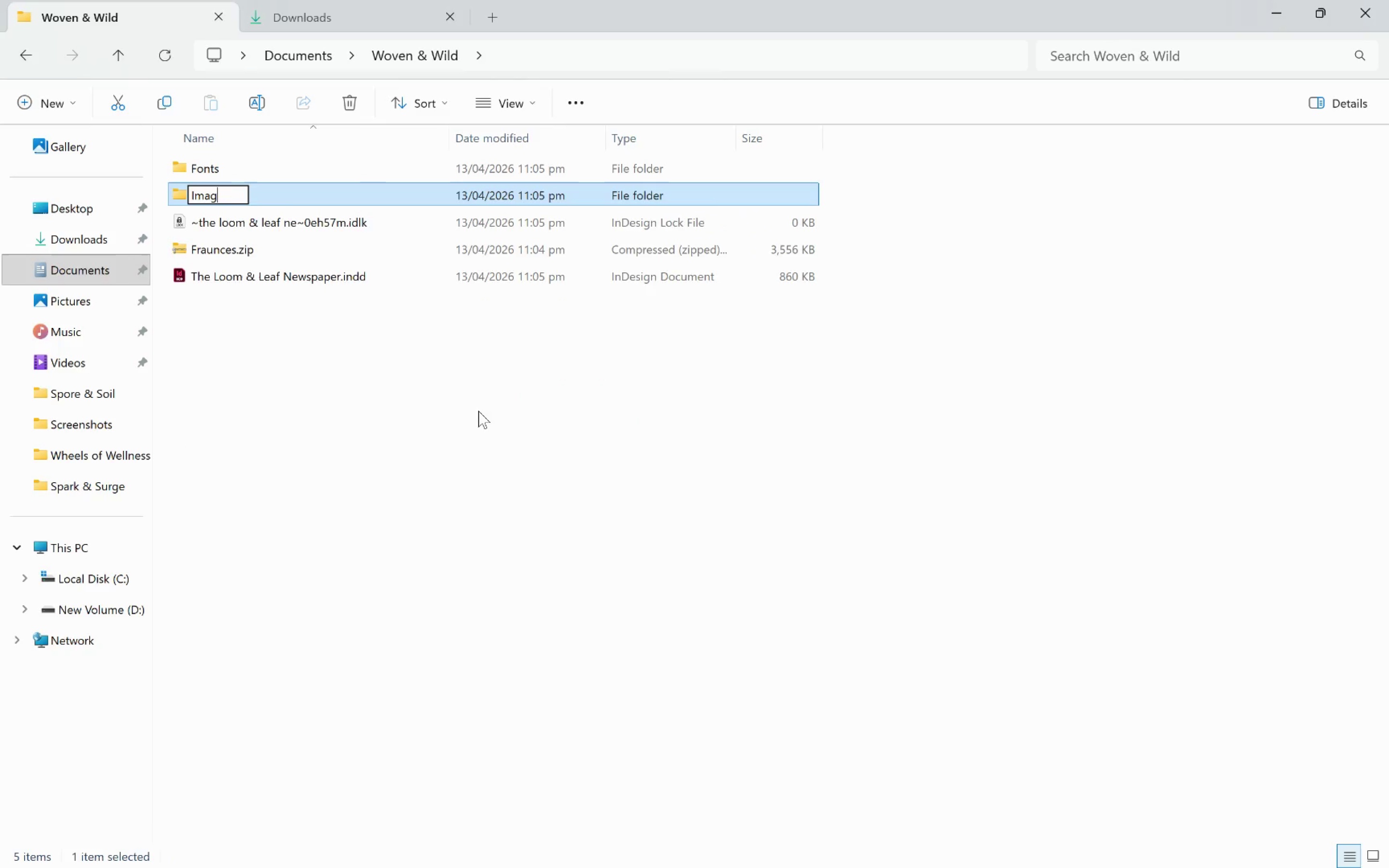 
key(Control+E)
 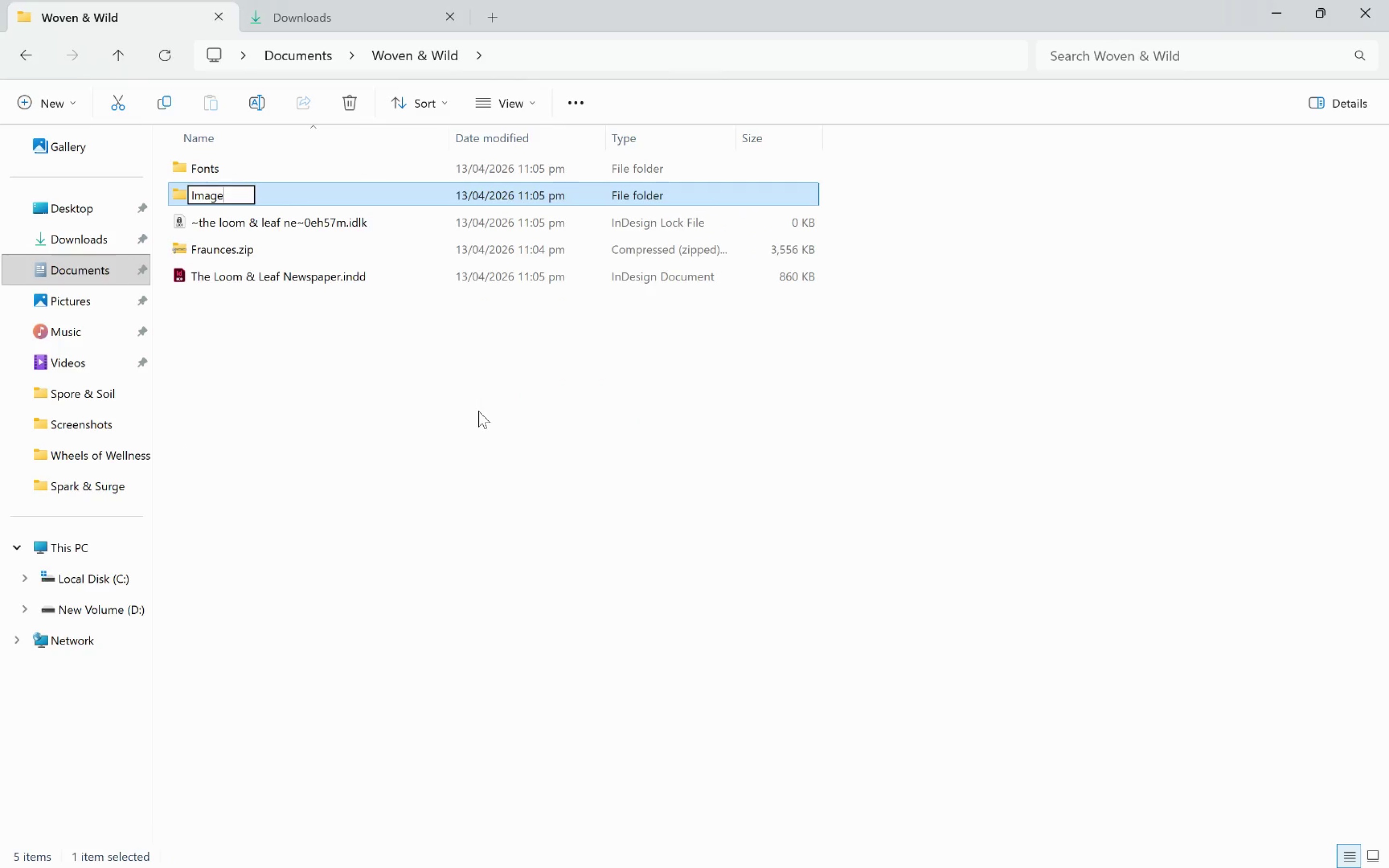 
key(Control+S)
 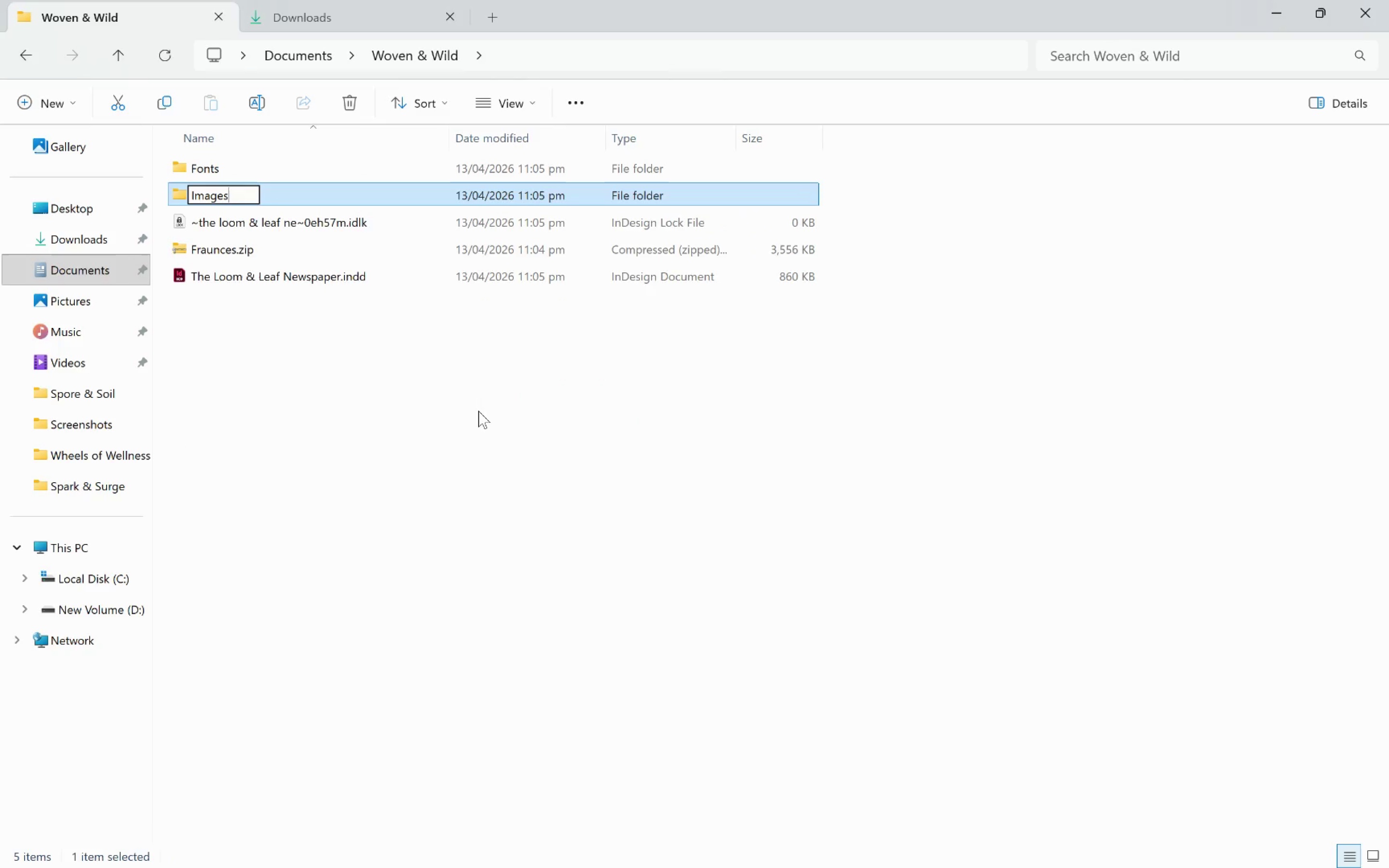 
key(Control+Enter)
 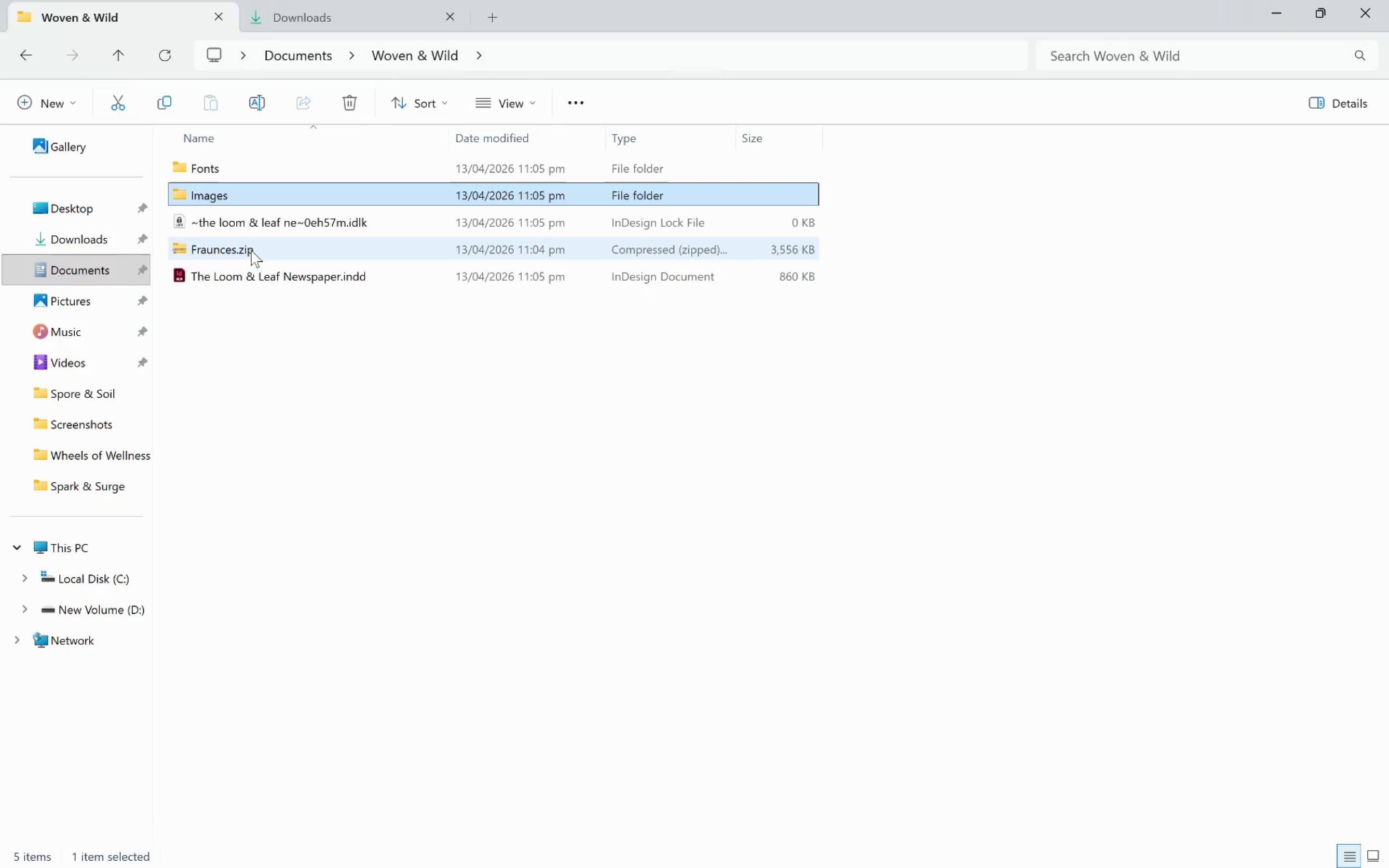 
left_click_drag(start_coordinate=[224, 254], to_coordinate=[234, 176])
 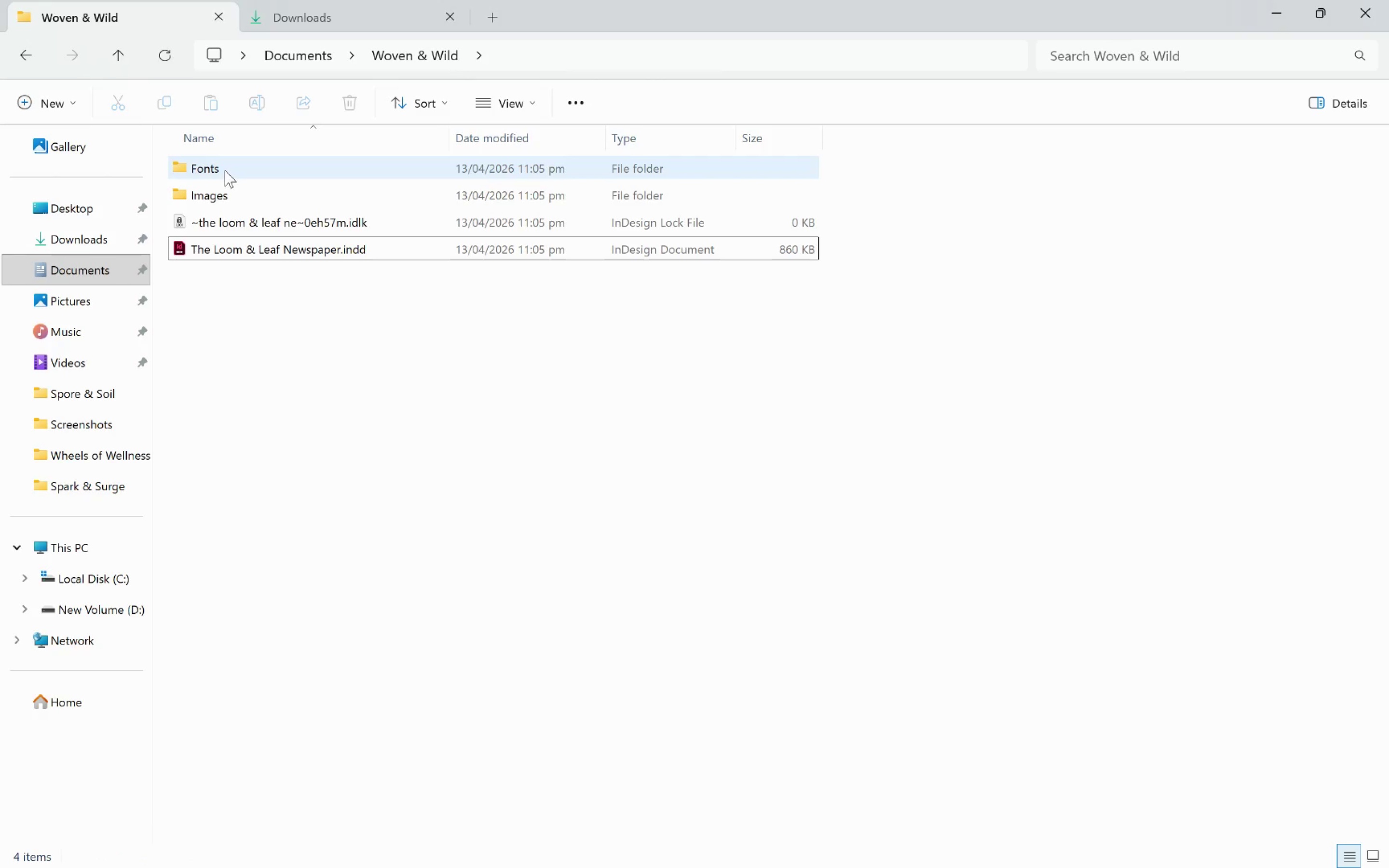 
double_click([225, 170])
 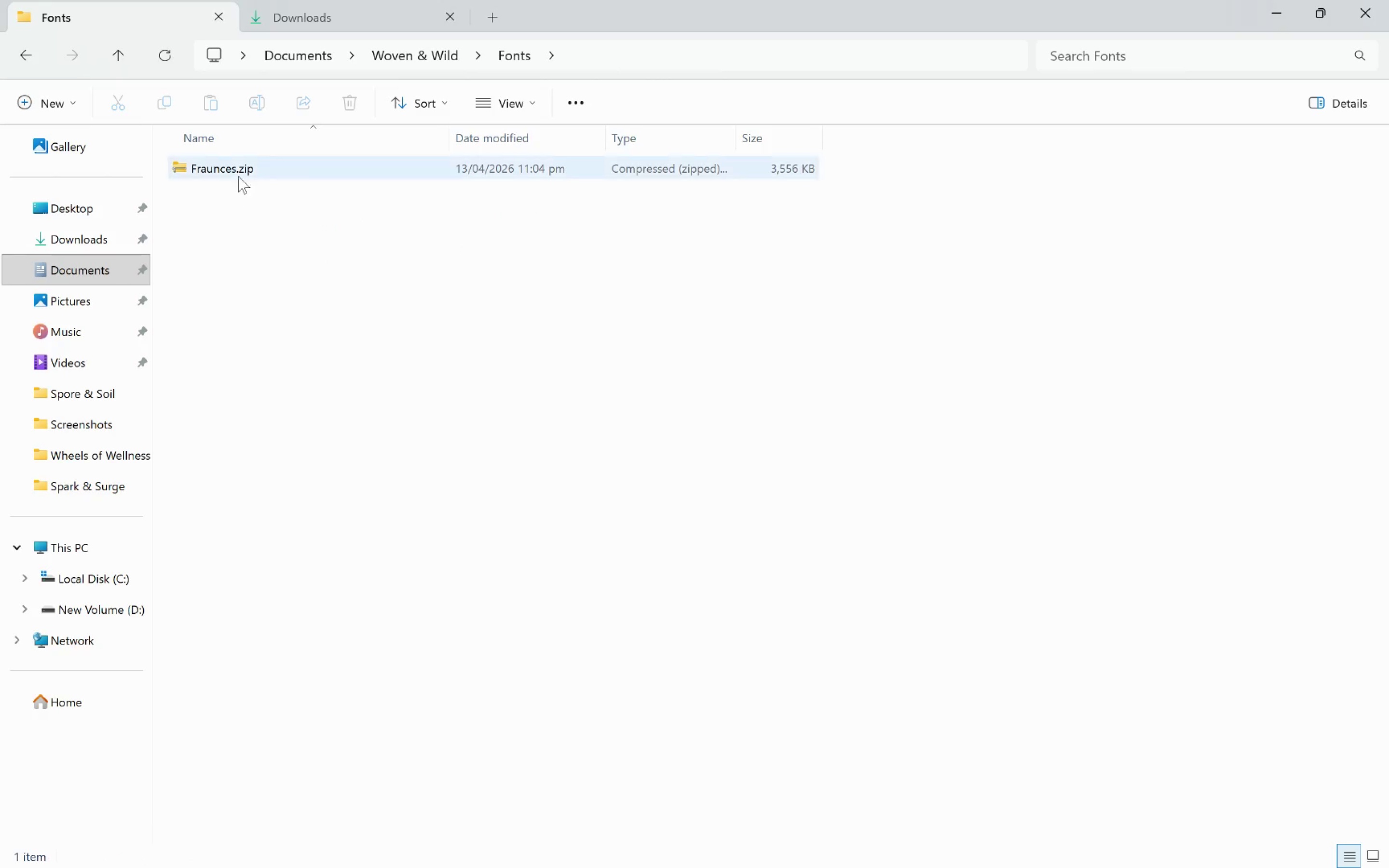 
right_click([223, 170])
 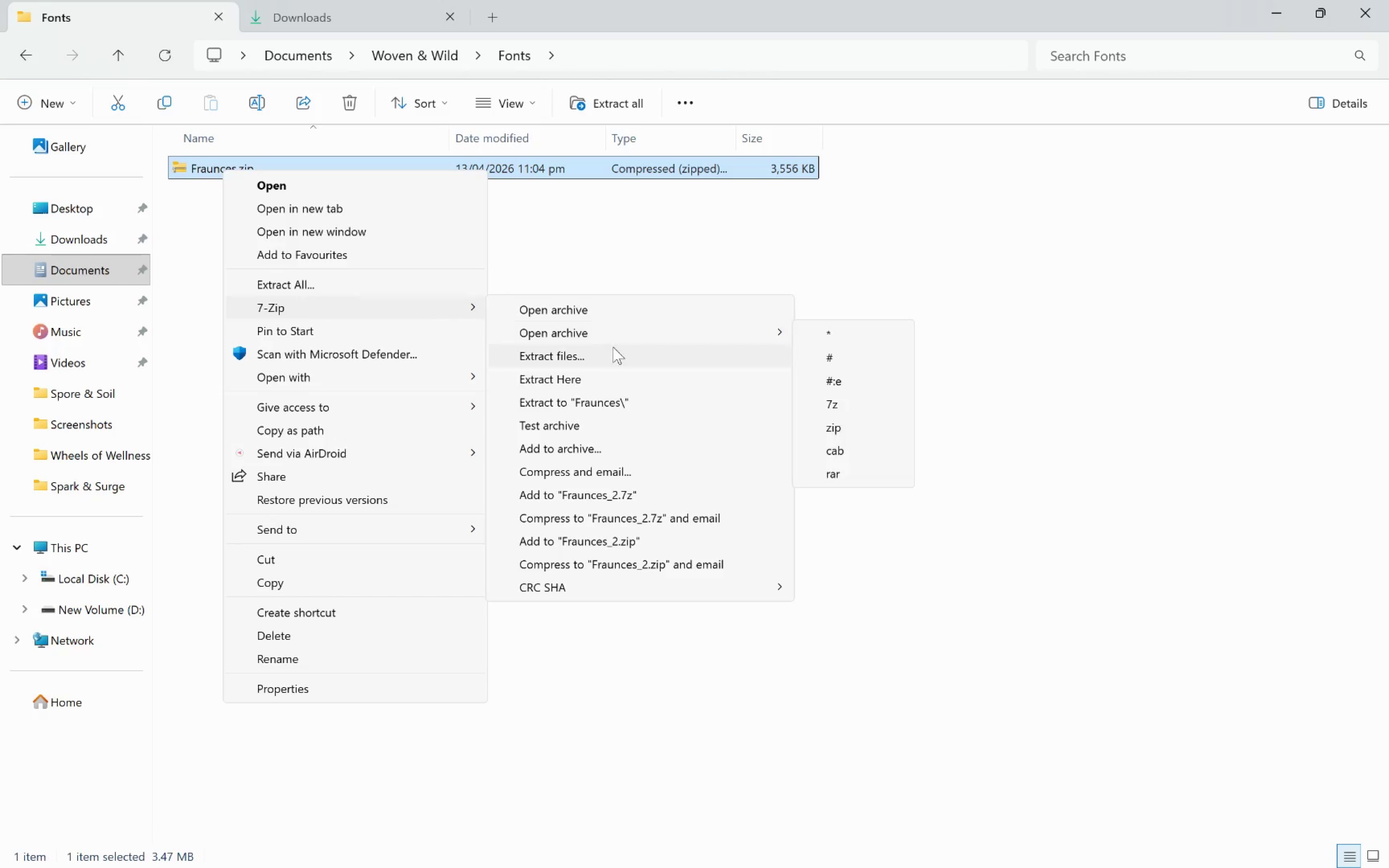 
left_click([614, 400])
 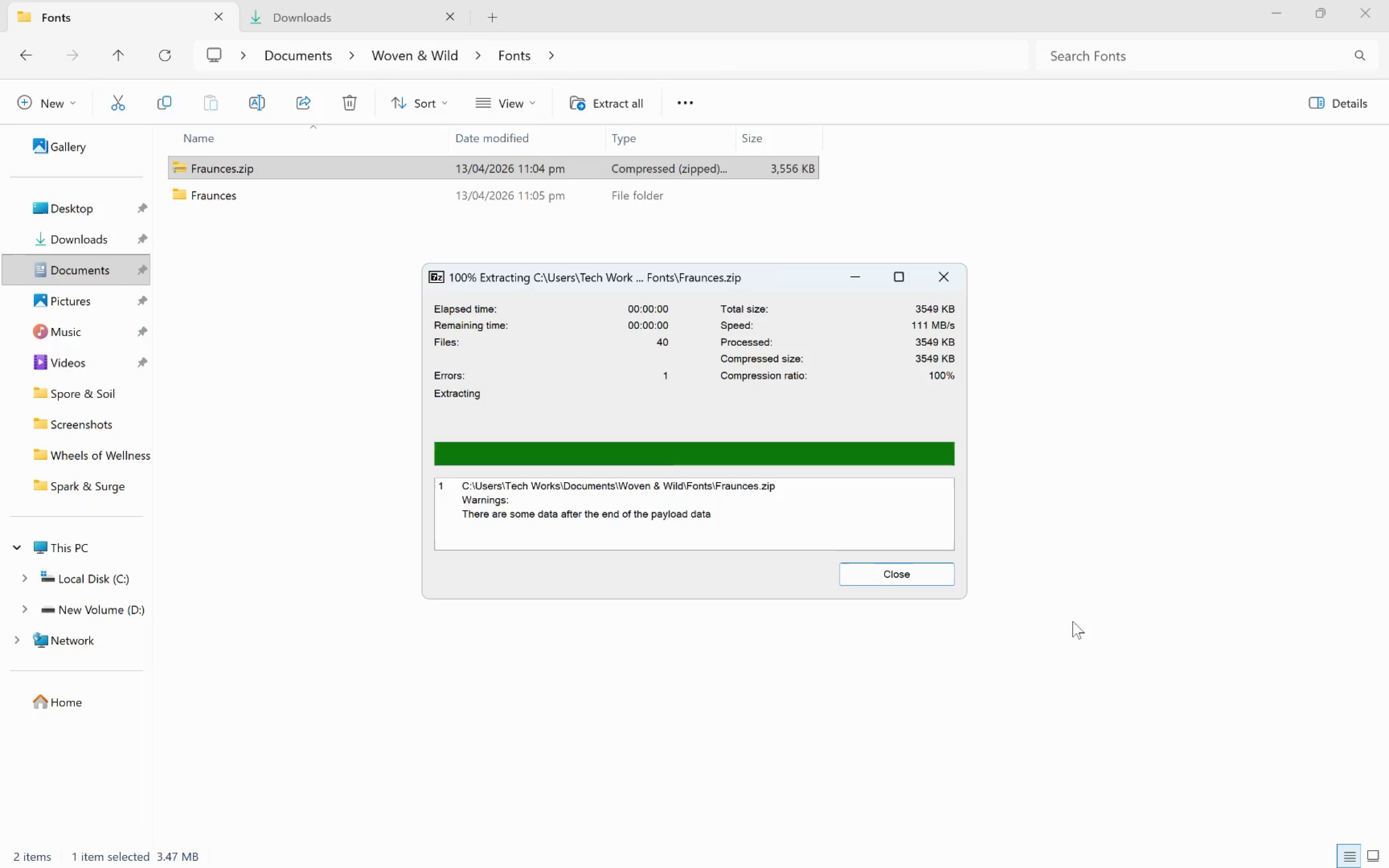 
left_click([928, 577])
 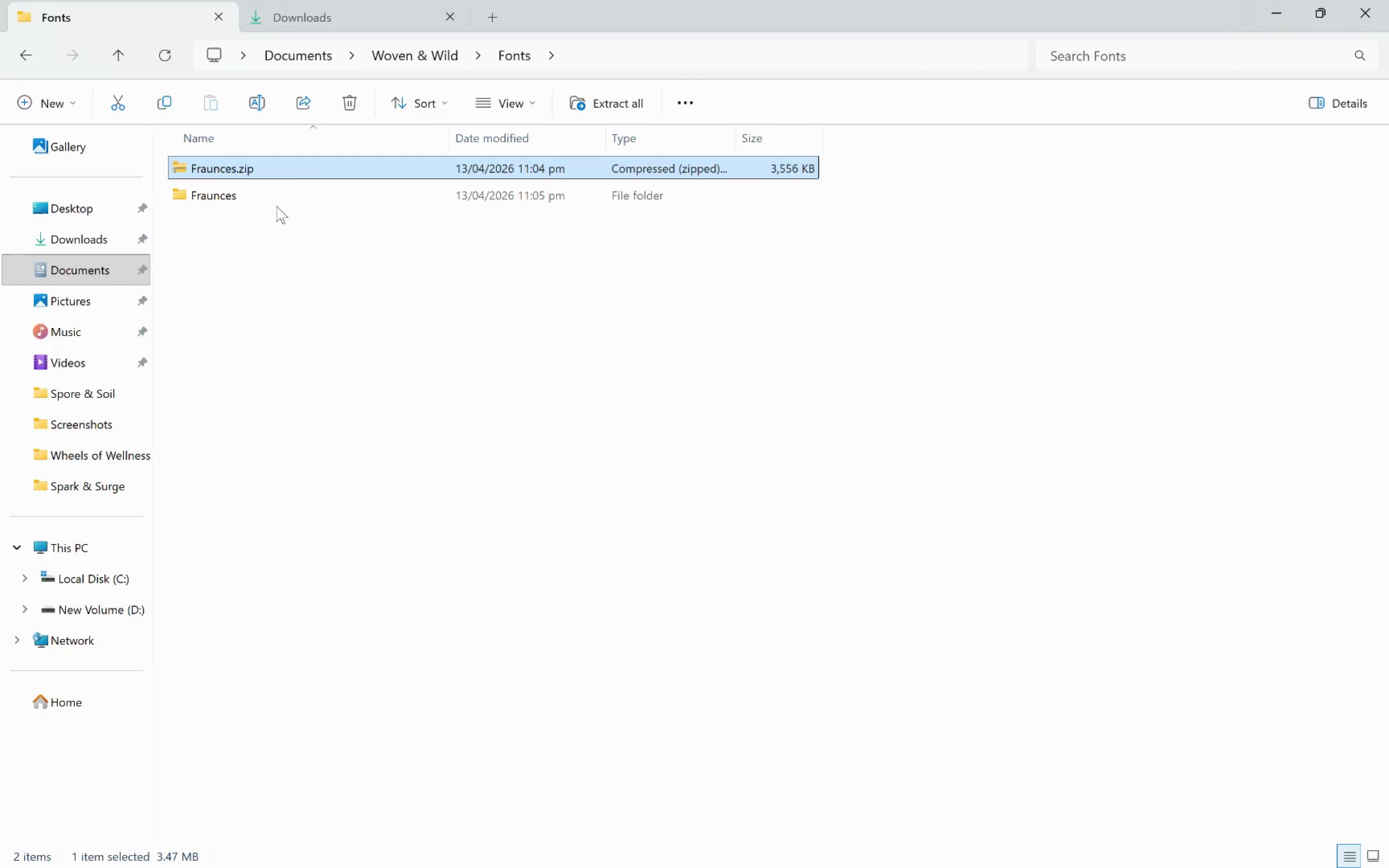 
double_click([272, 202])
 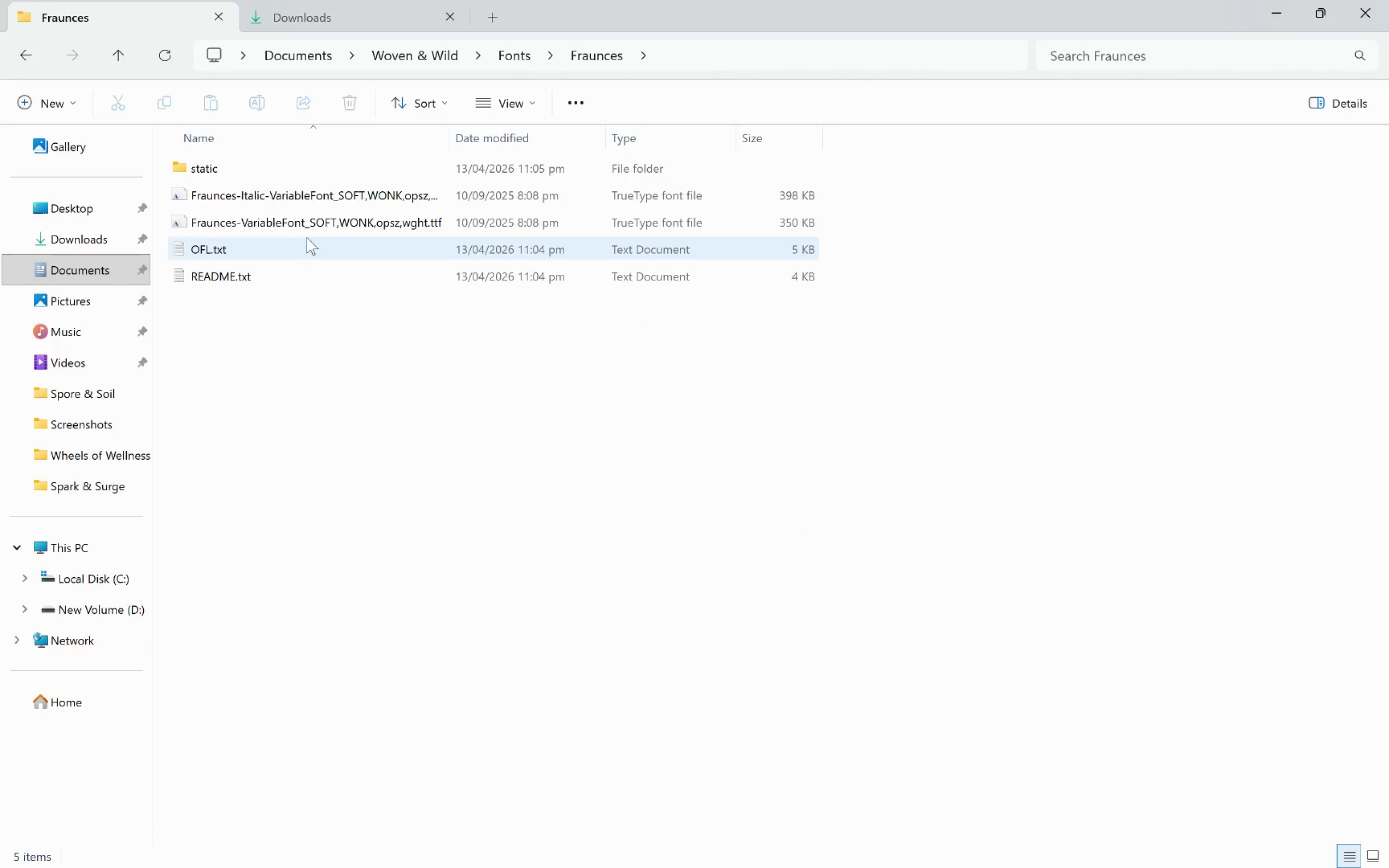 
left_click([335, 193])
 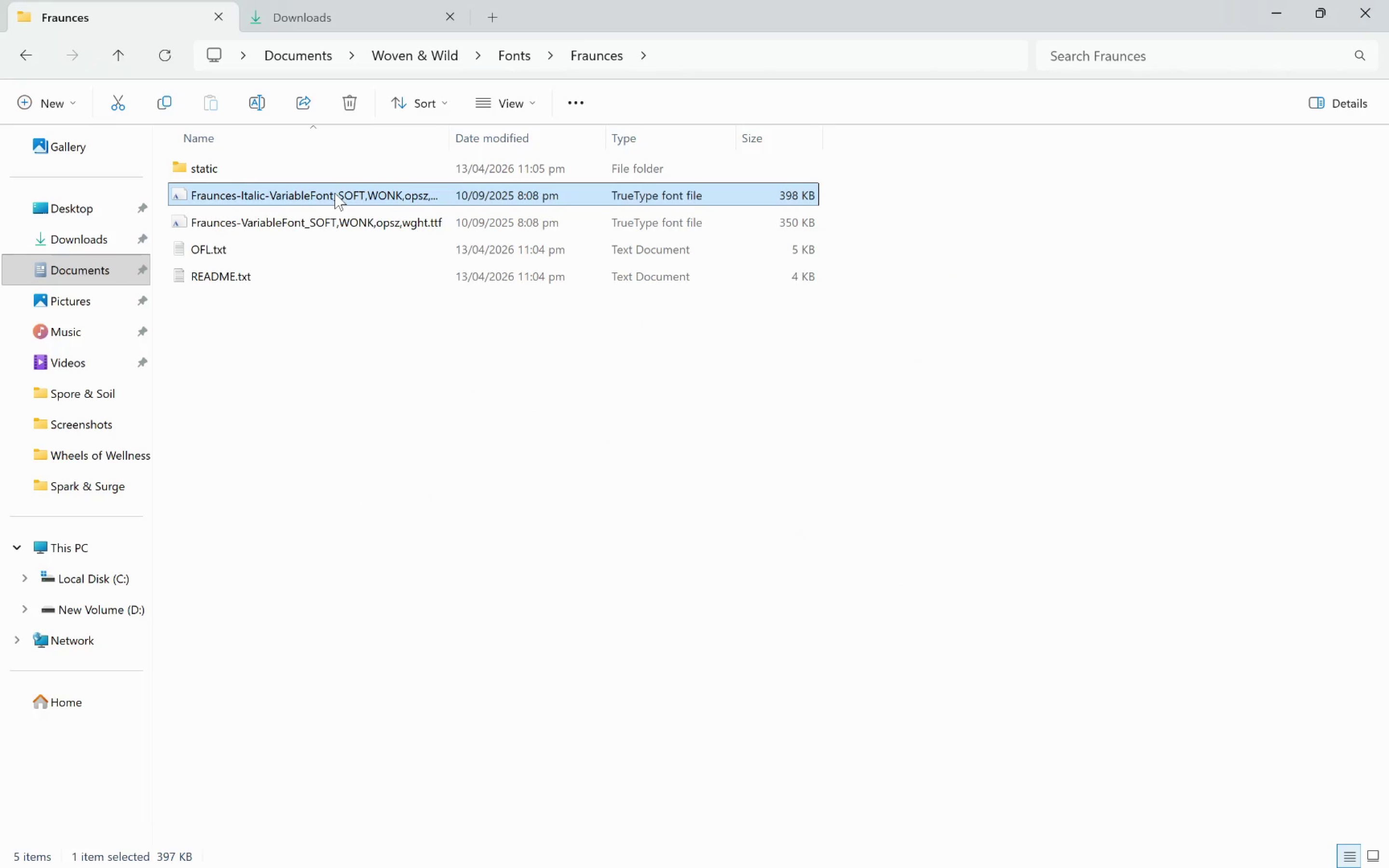 
hold_key(key=ShiftLeft, duration=0.61)
 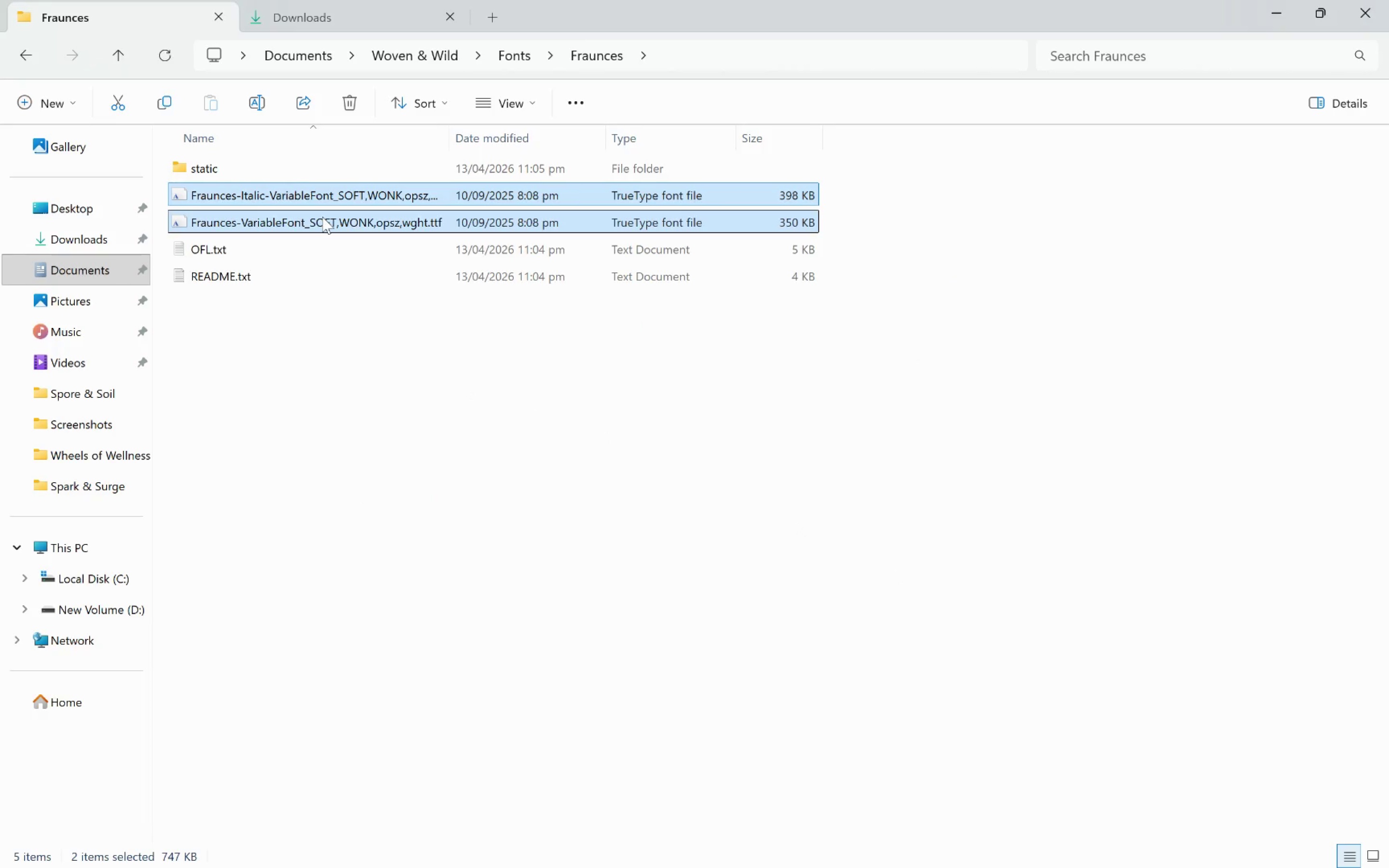 
right_click([322, 217])
 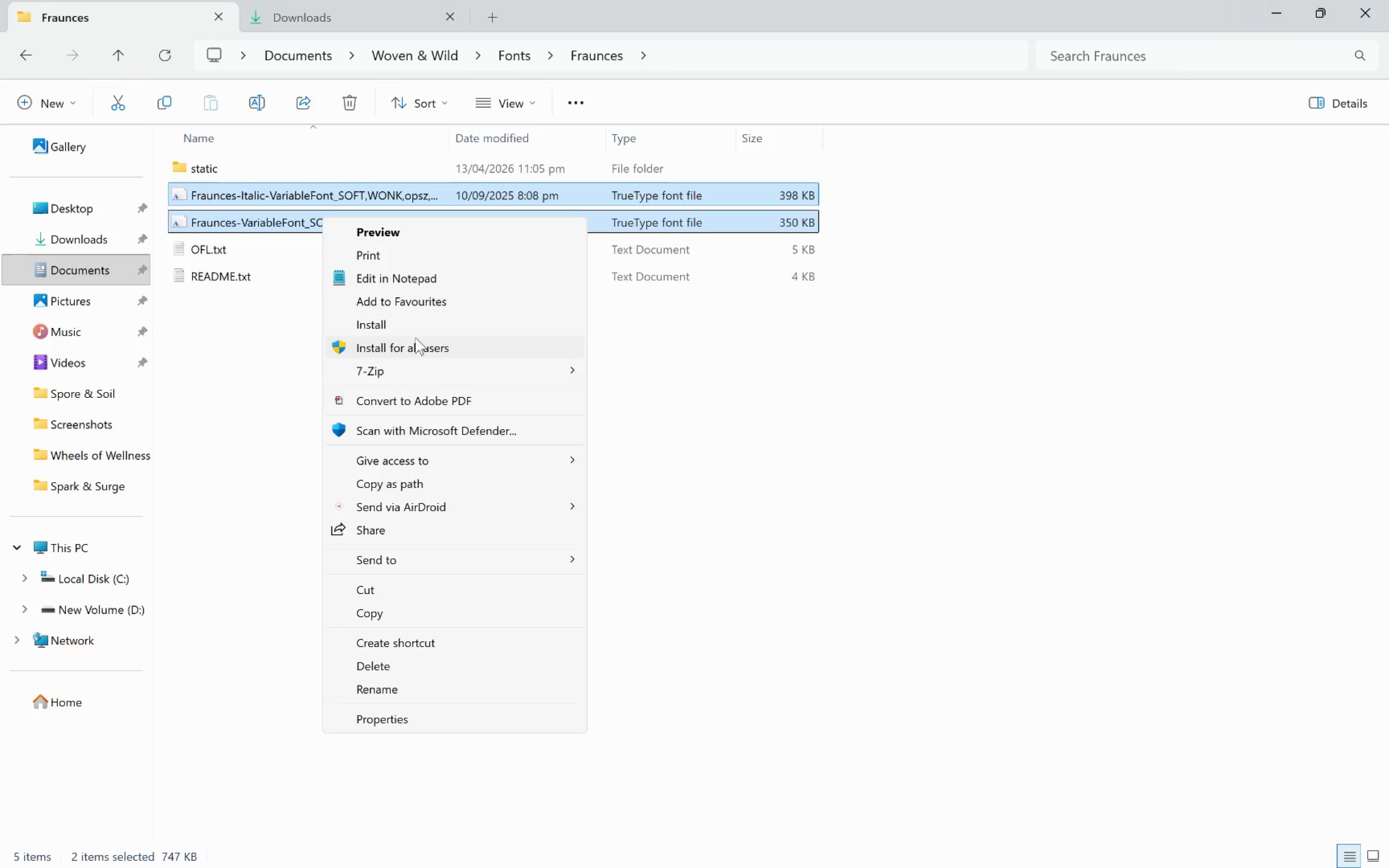 
left_click([415, 327])
 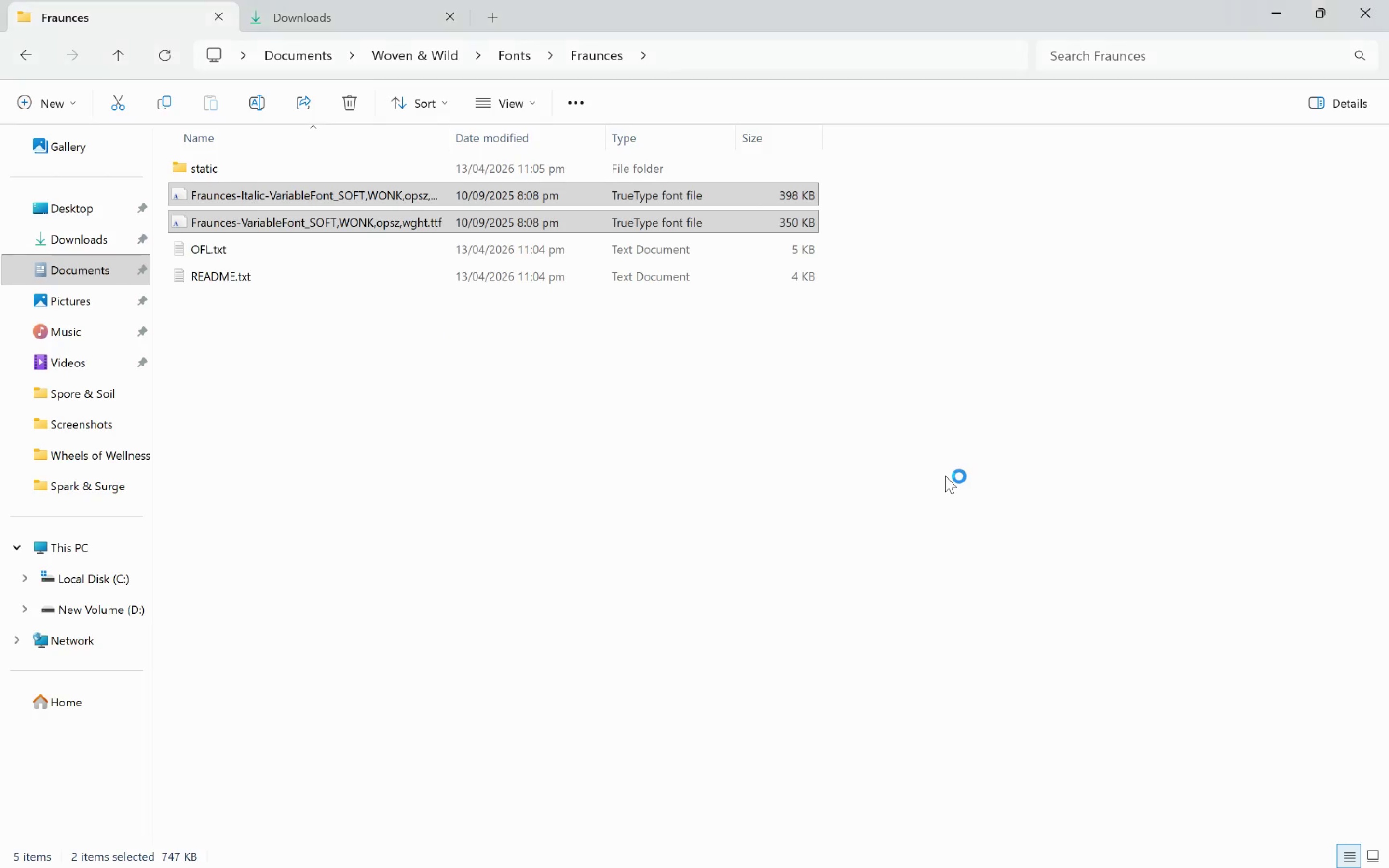 
wait(5.44)
 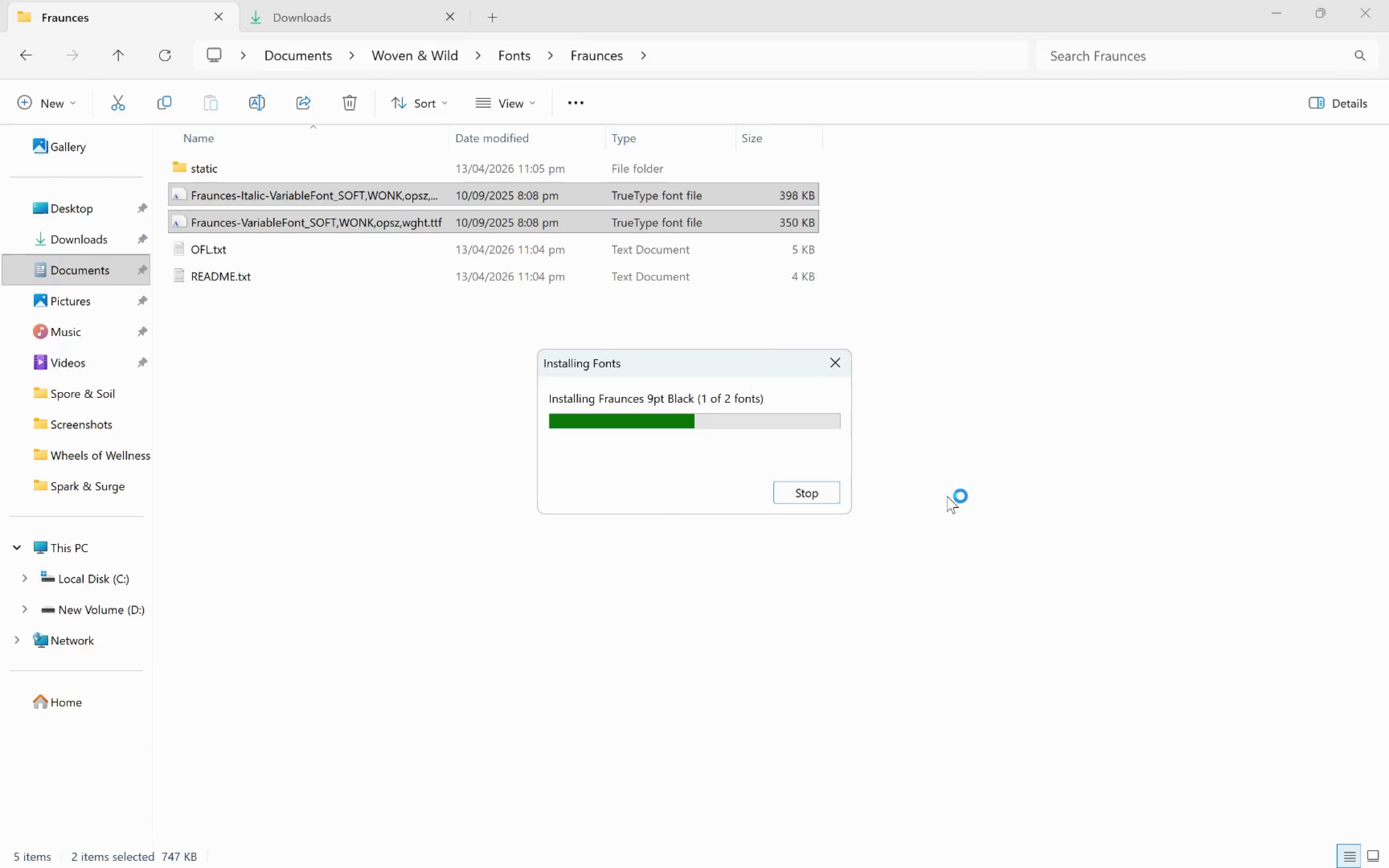 
left_click([413, 424])
 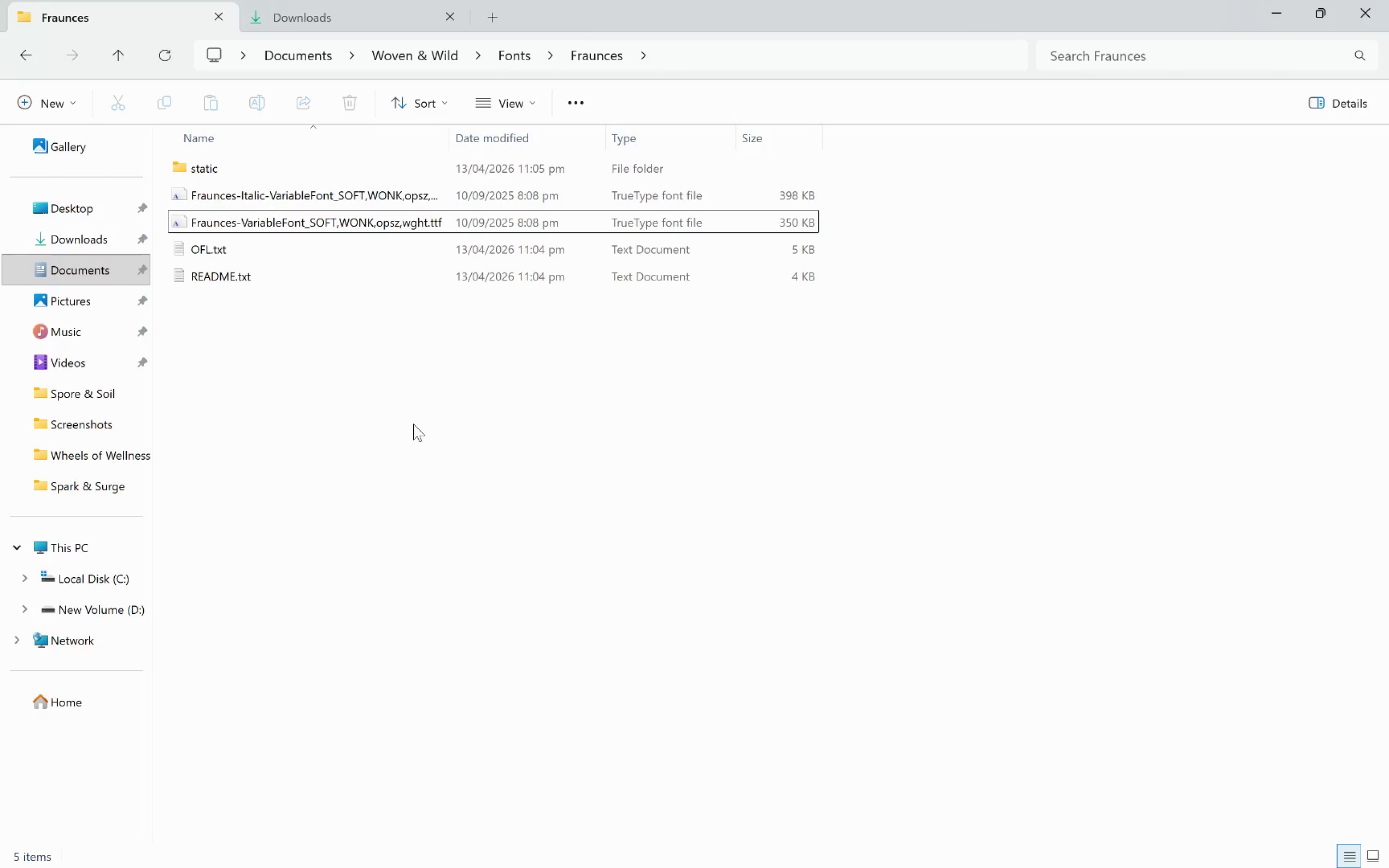 
key(Alt+Tab)
 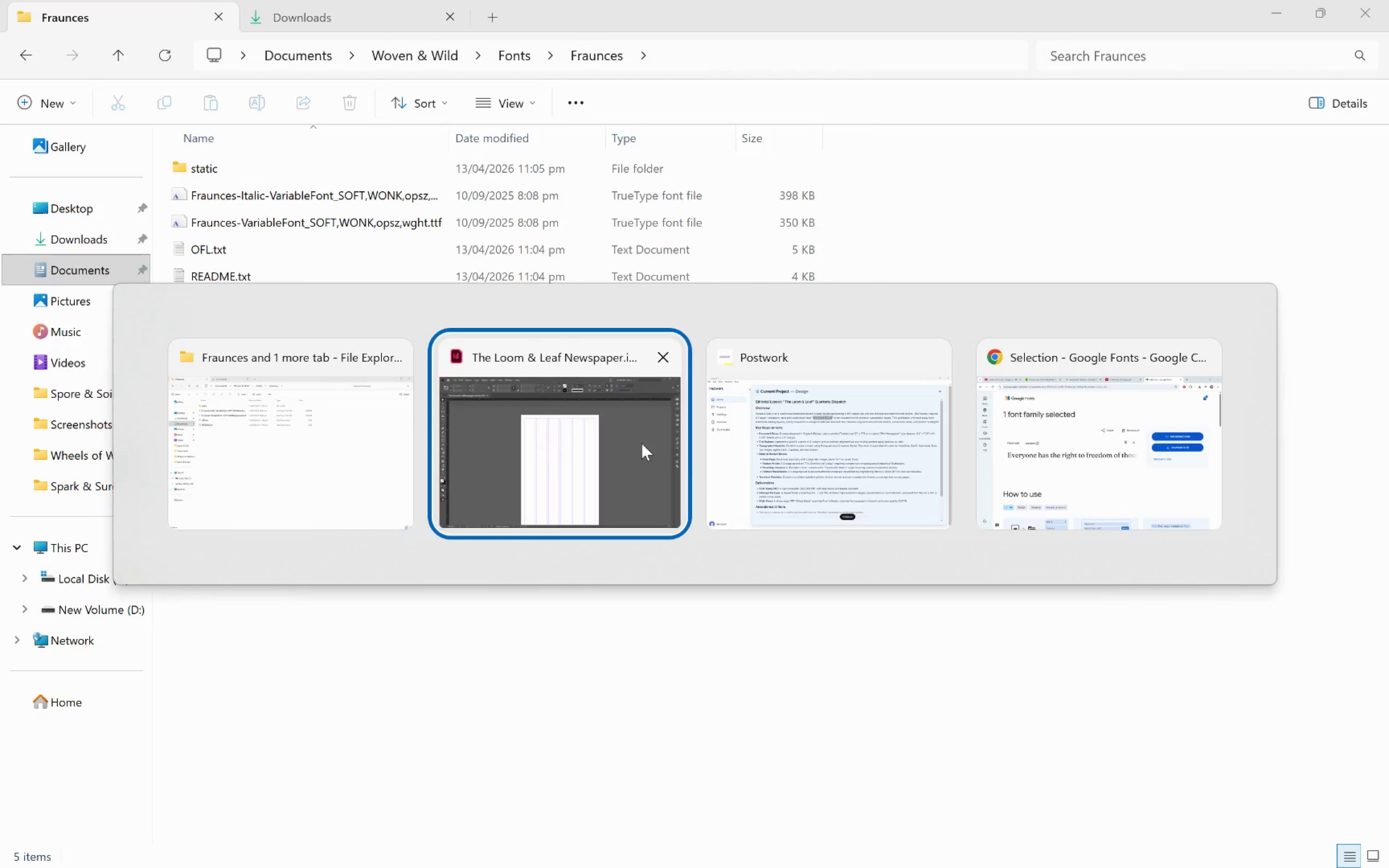 
left_click([619, 452])
 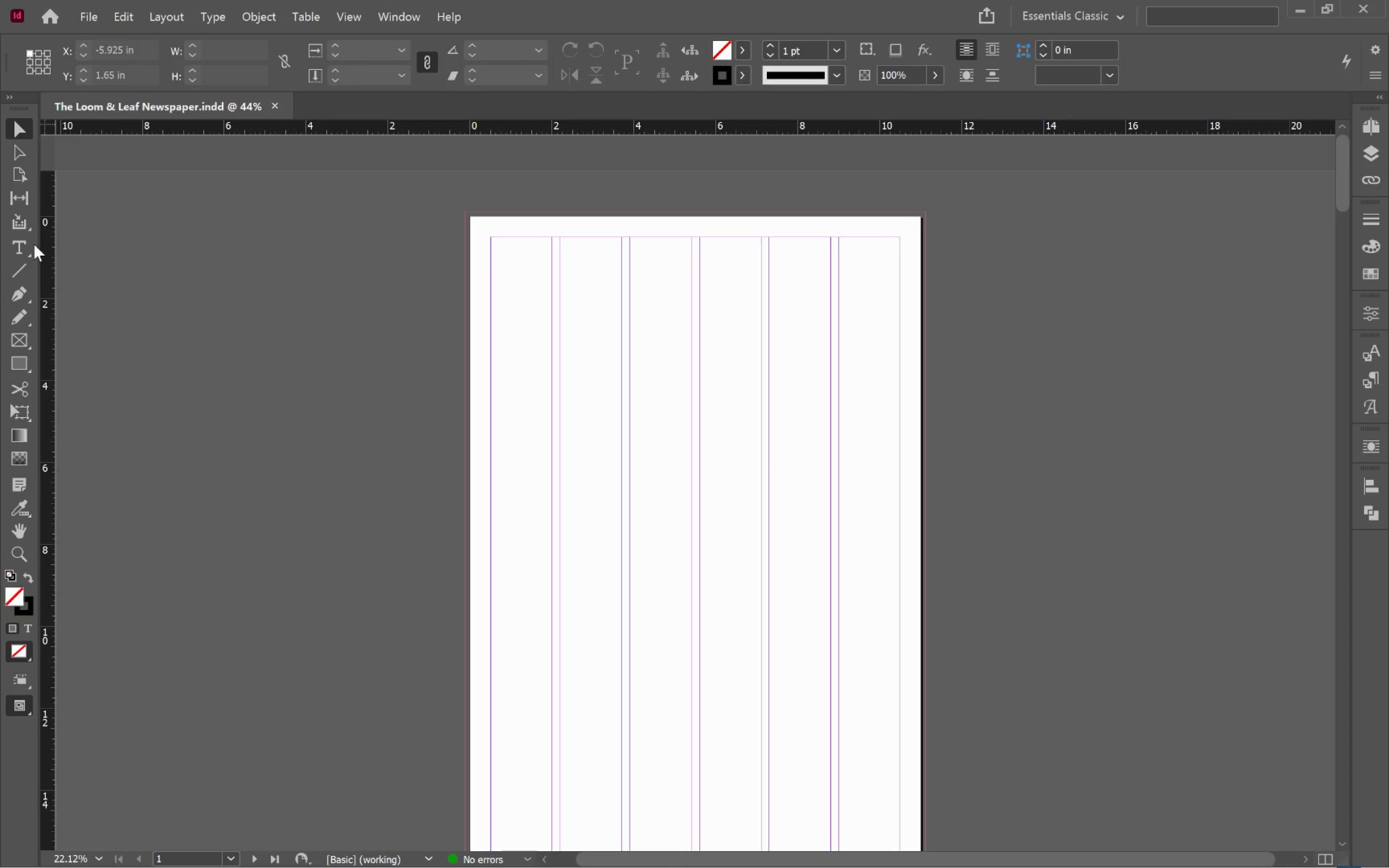 
left_click([20, 244])
 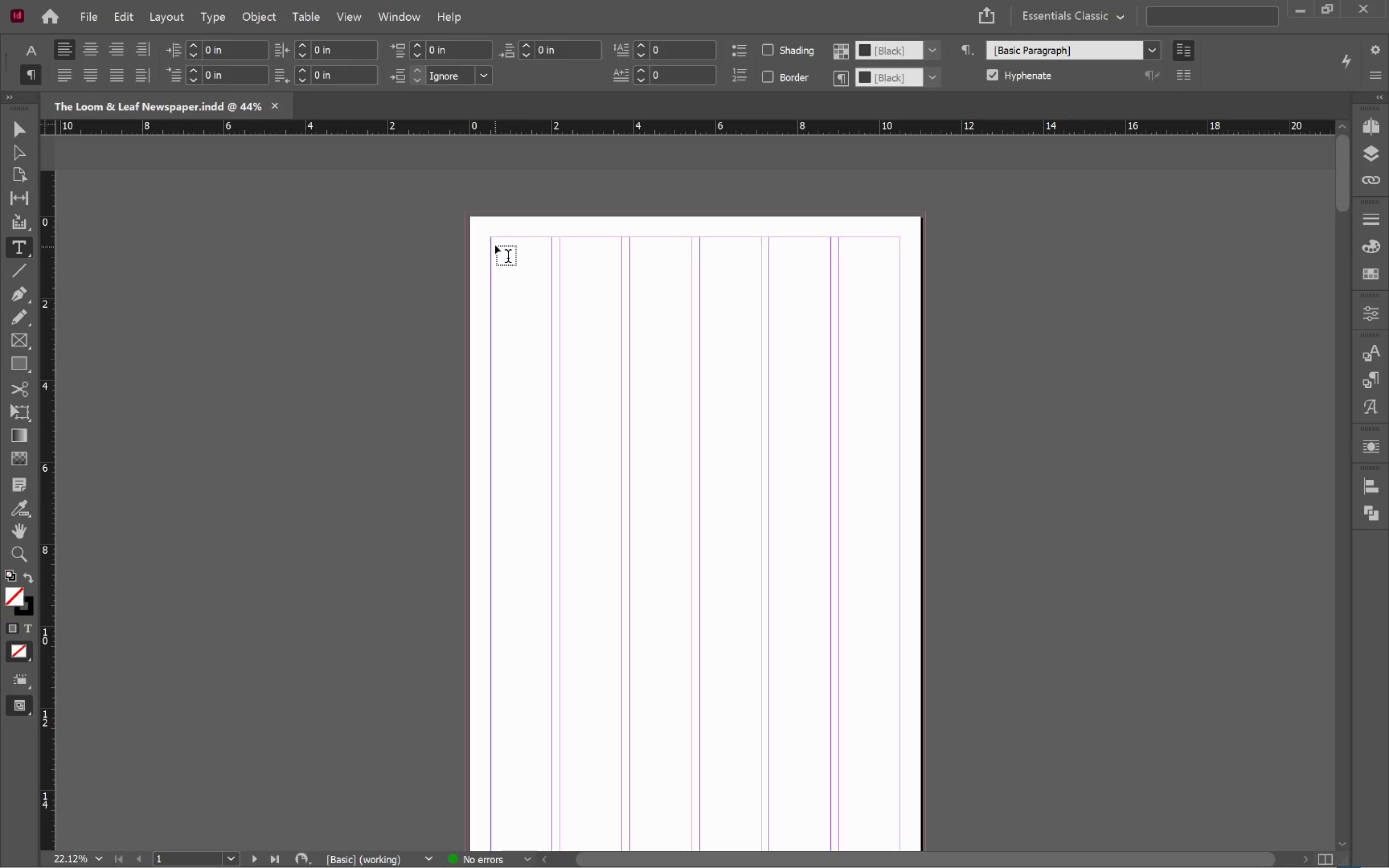 
left_click_drag(start_coordinate=[491, 236], to_coordinate=[901, 323])
 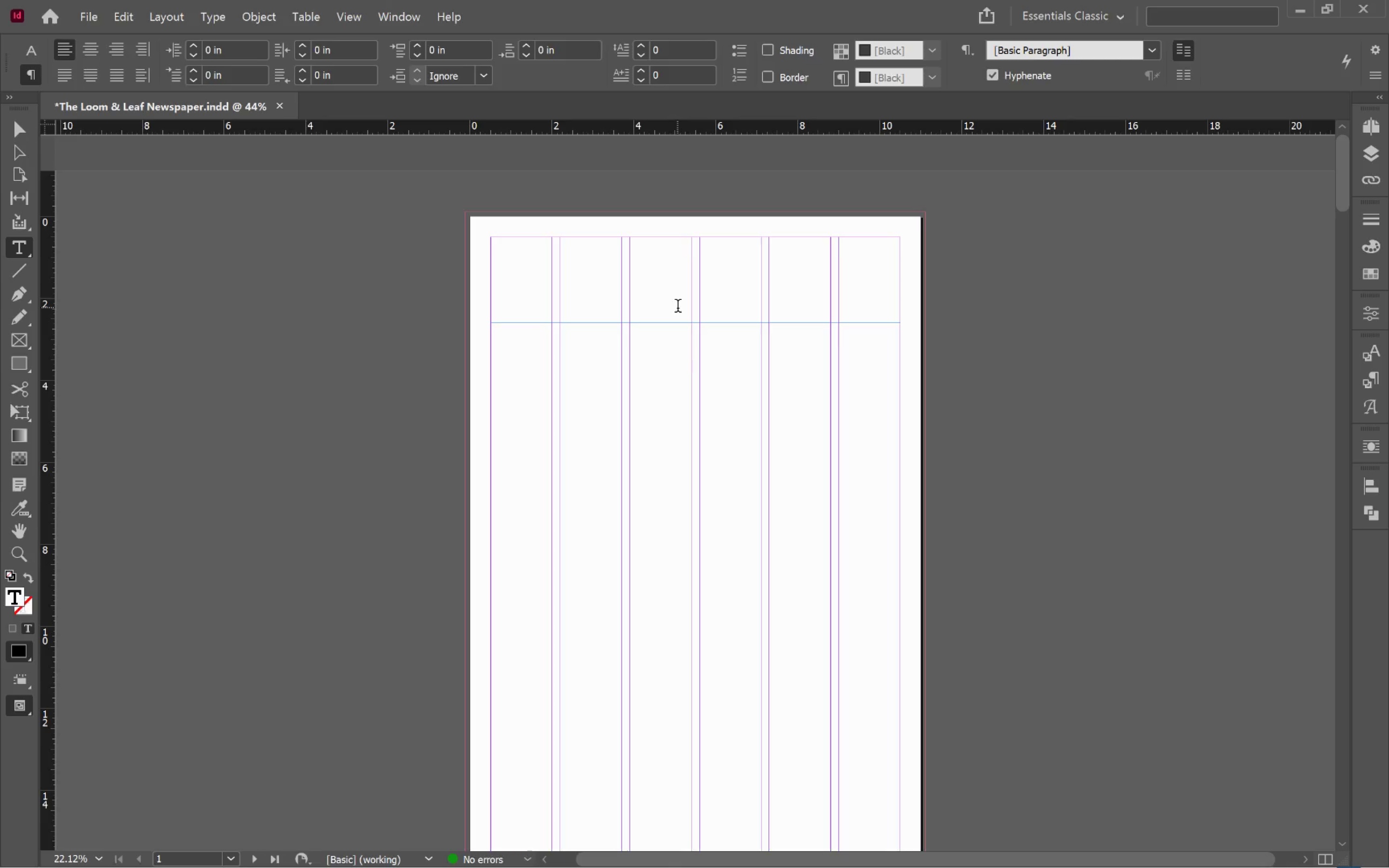 
key(Alt+Tab)
 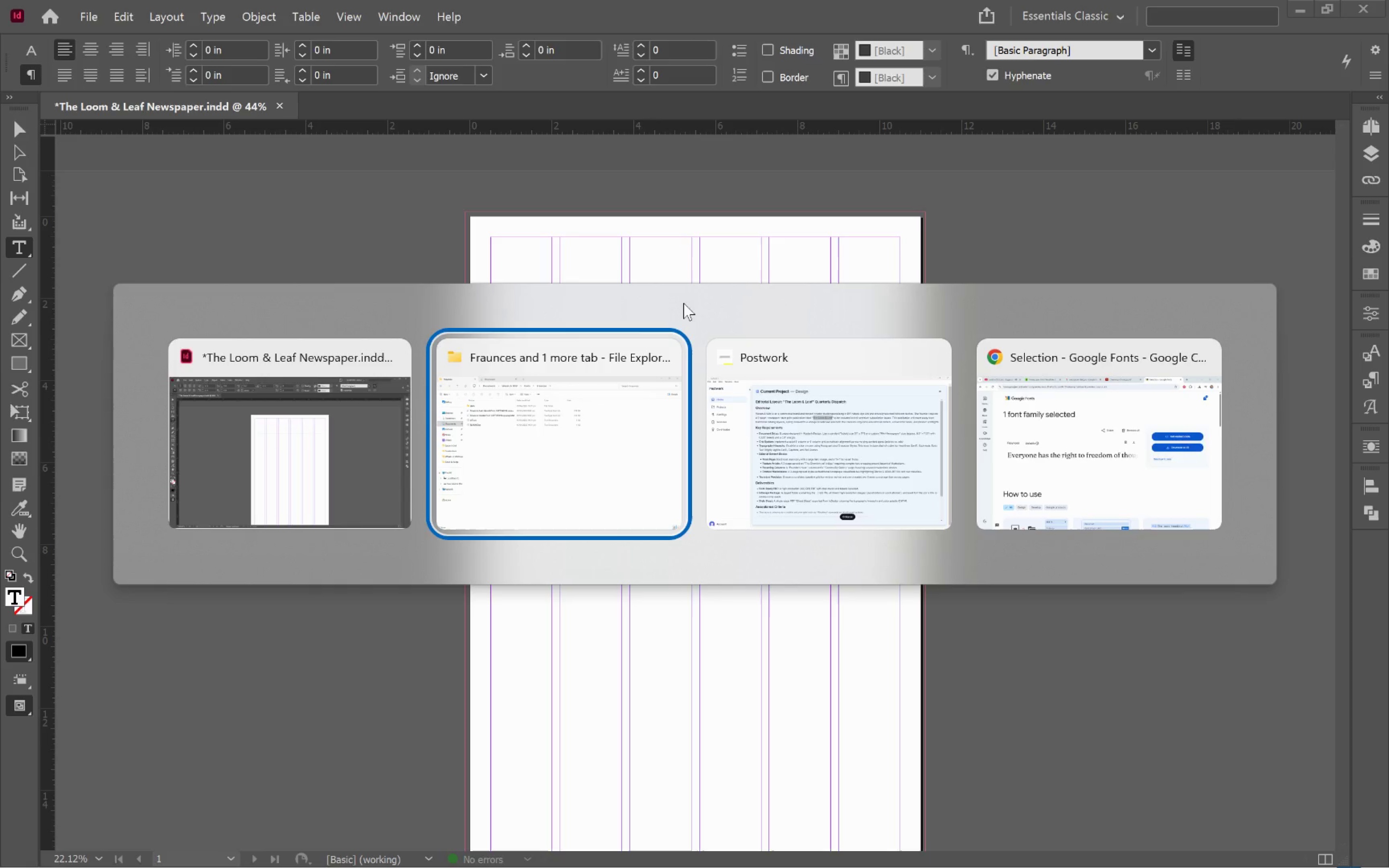 
key(Alt+Tab)